 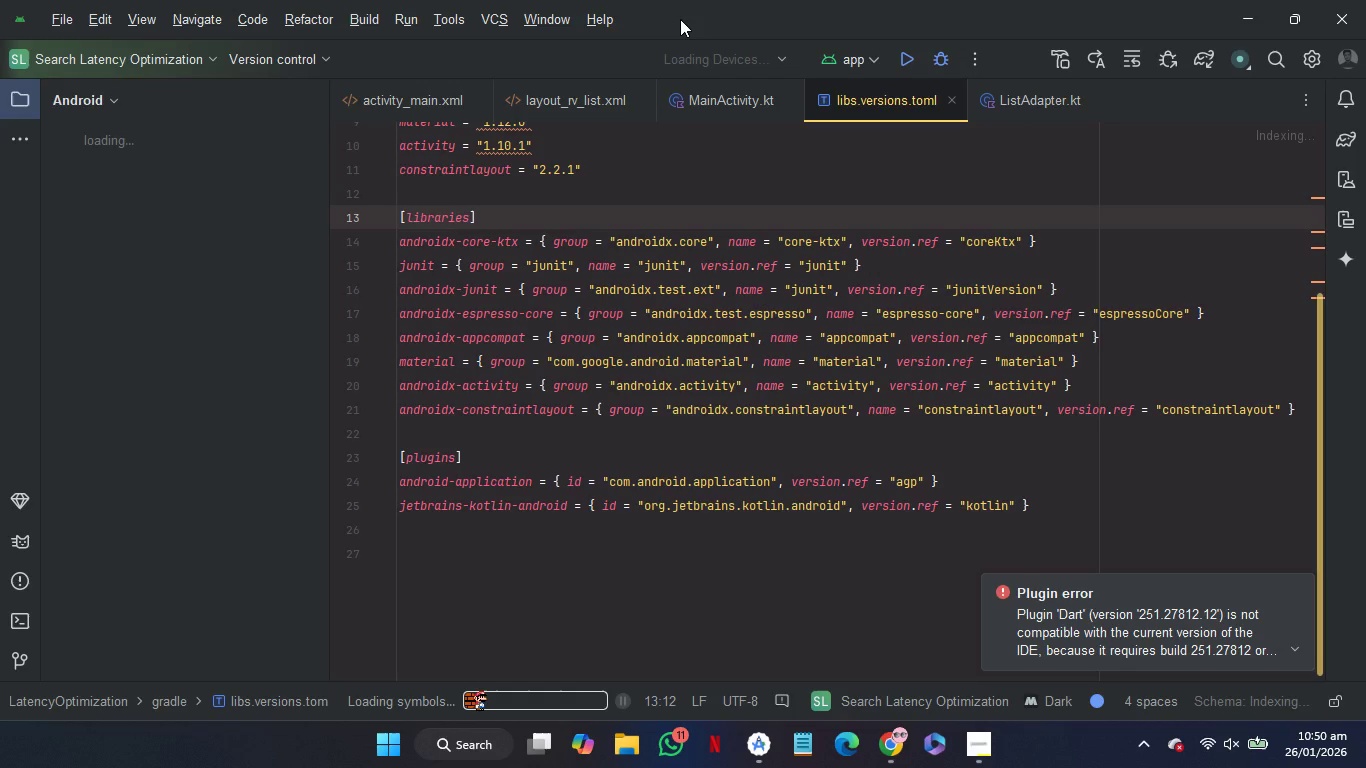 
left_click([125, 56])
 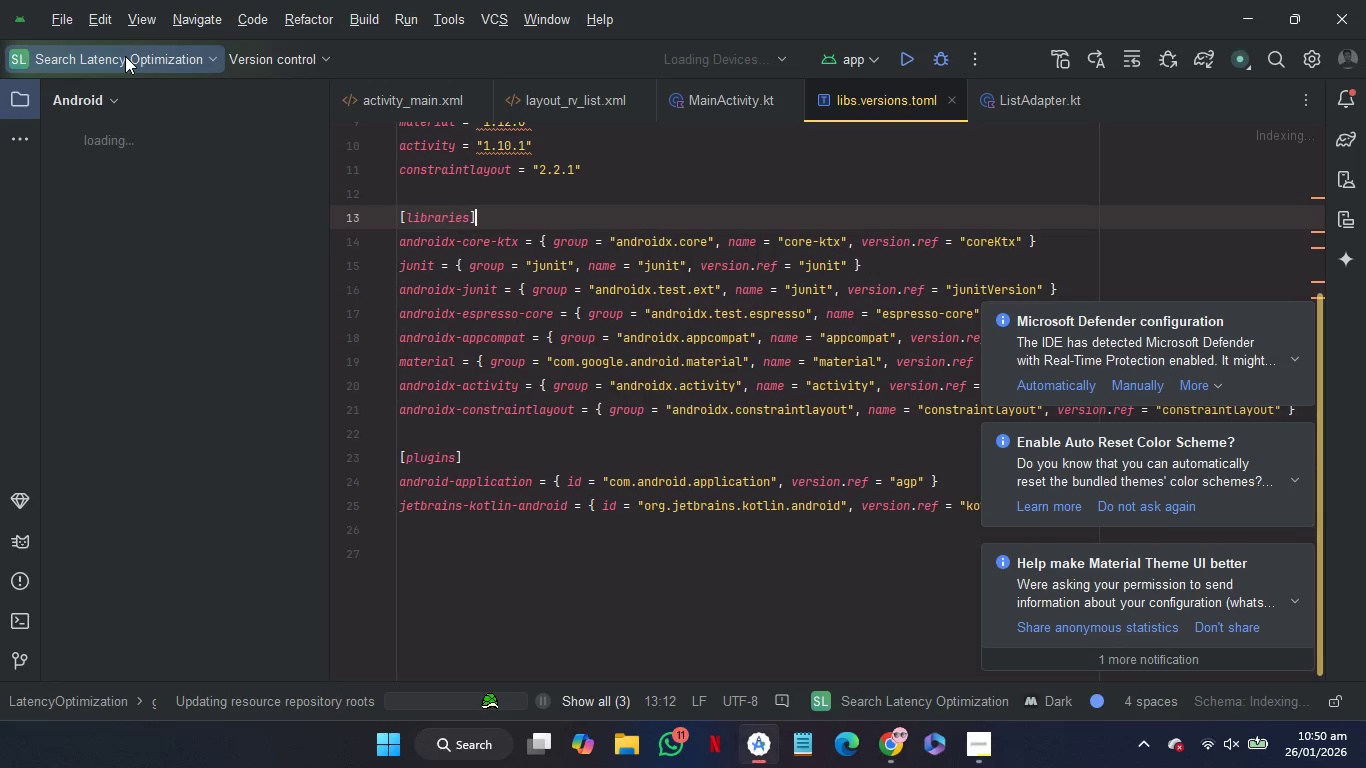 
mouse_move([141, 91])
 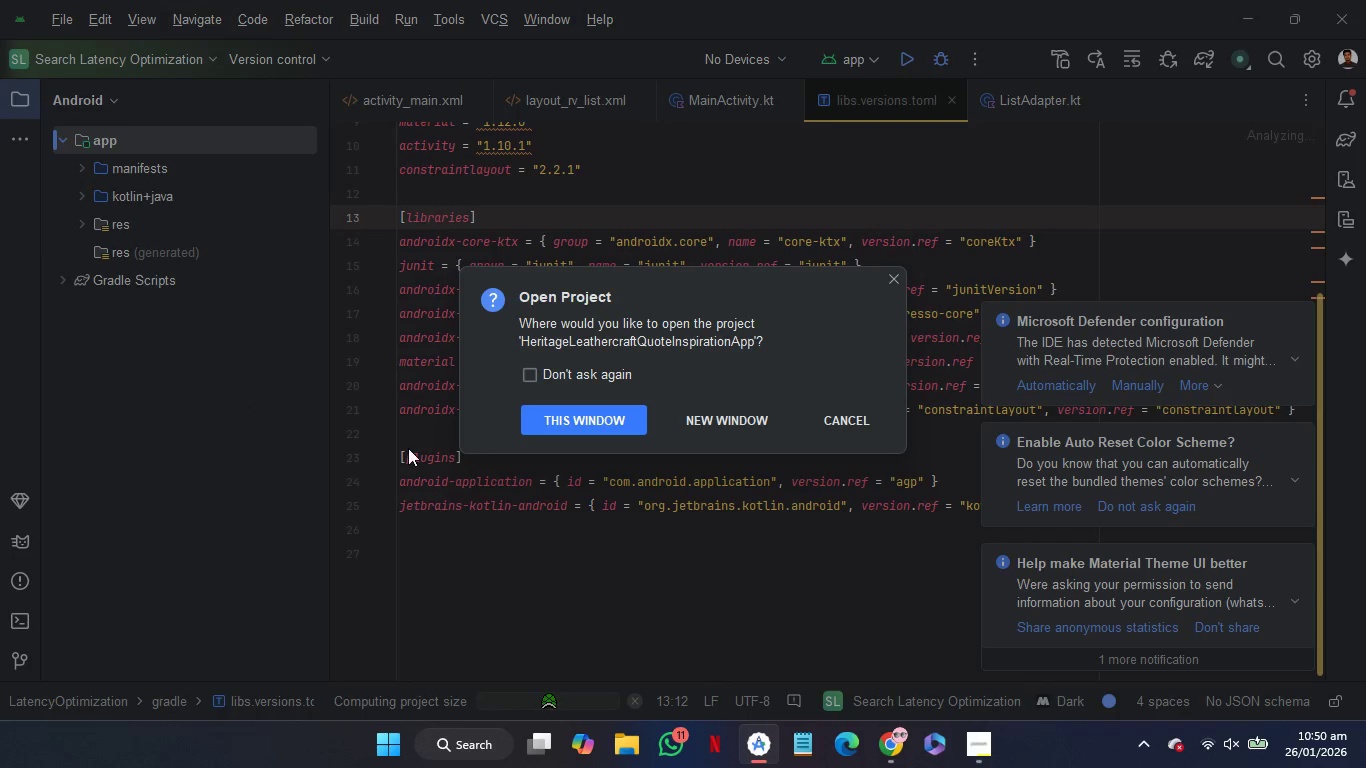 
left_click([590, 411])
 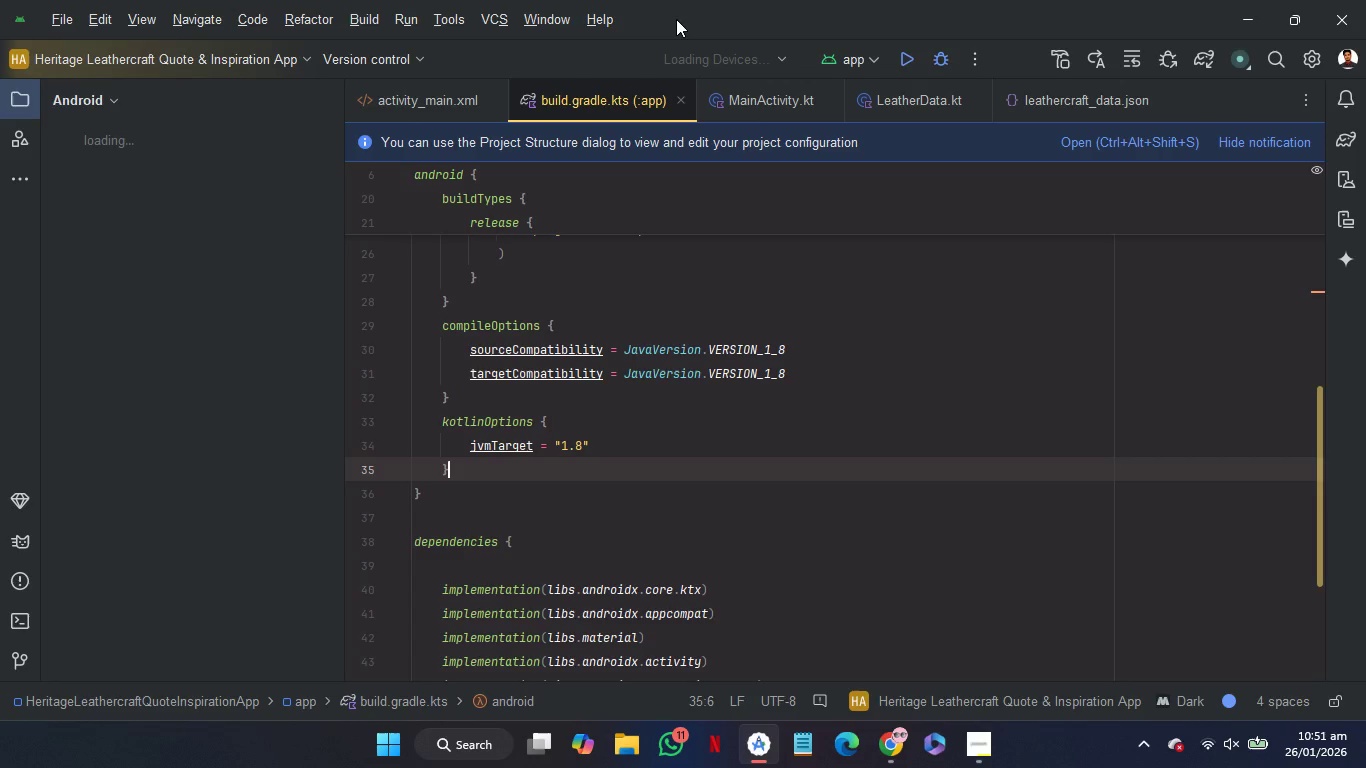 
wait(16.06)
 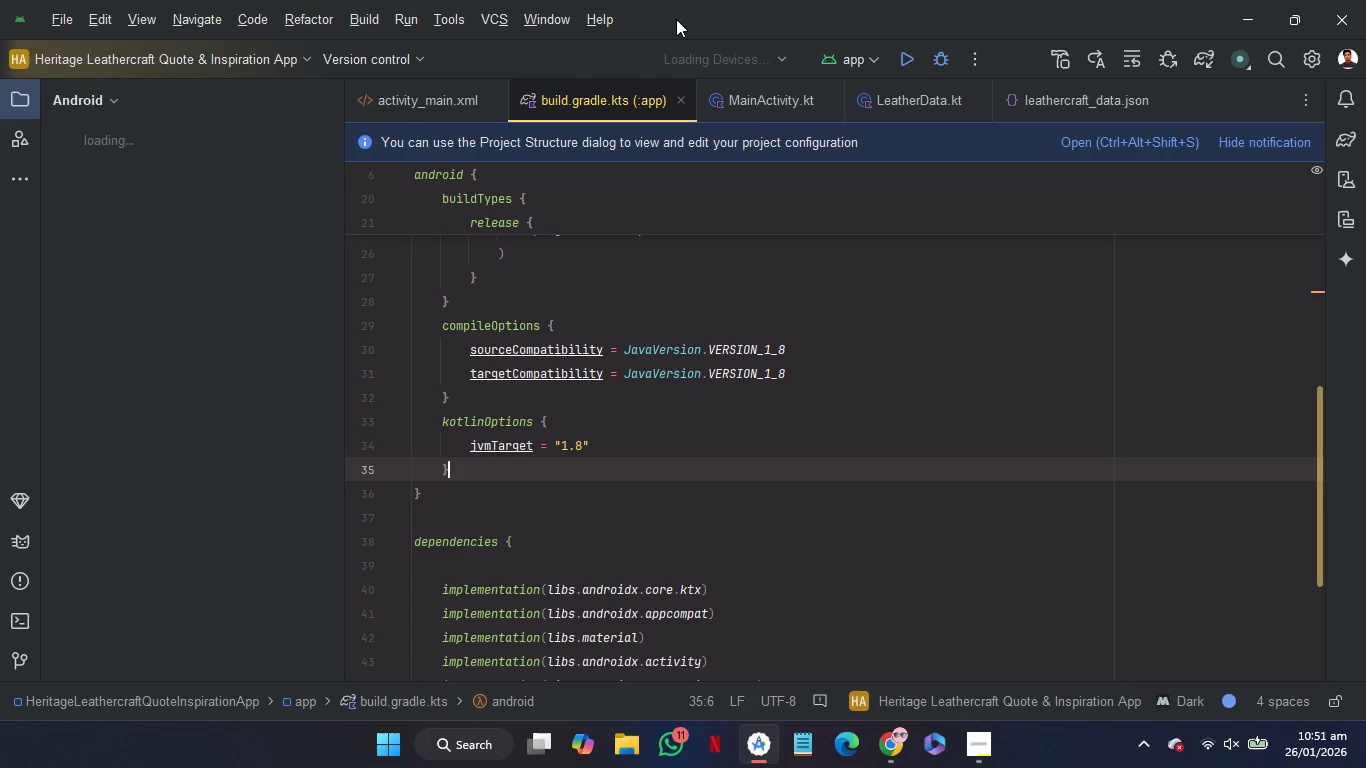 
key(Control+Z)
 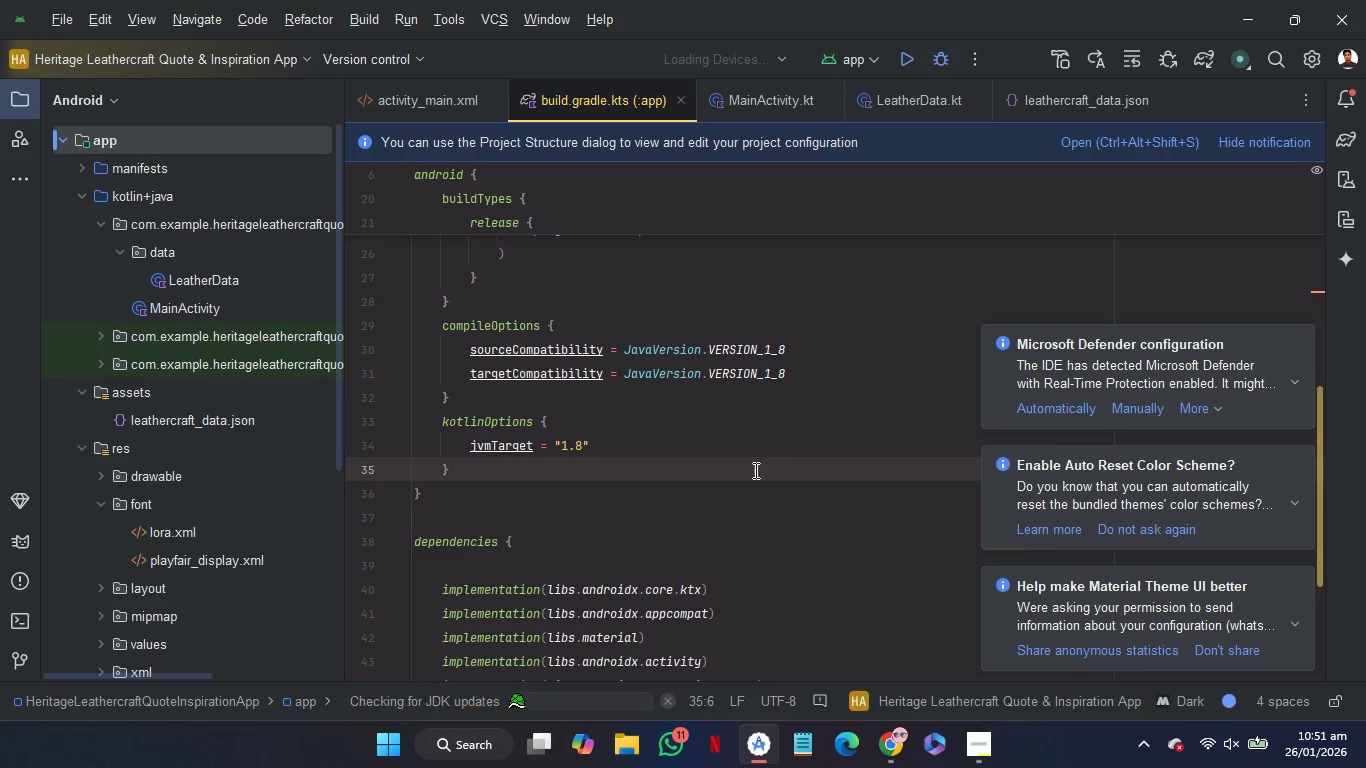 
left_click([754, 470])
 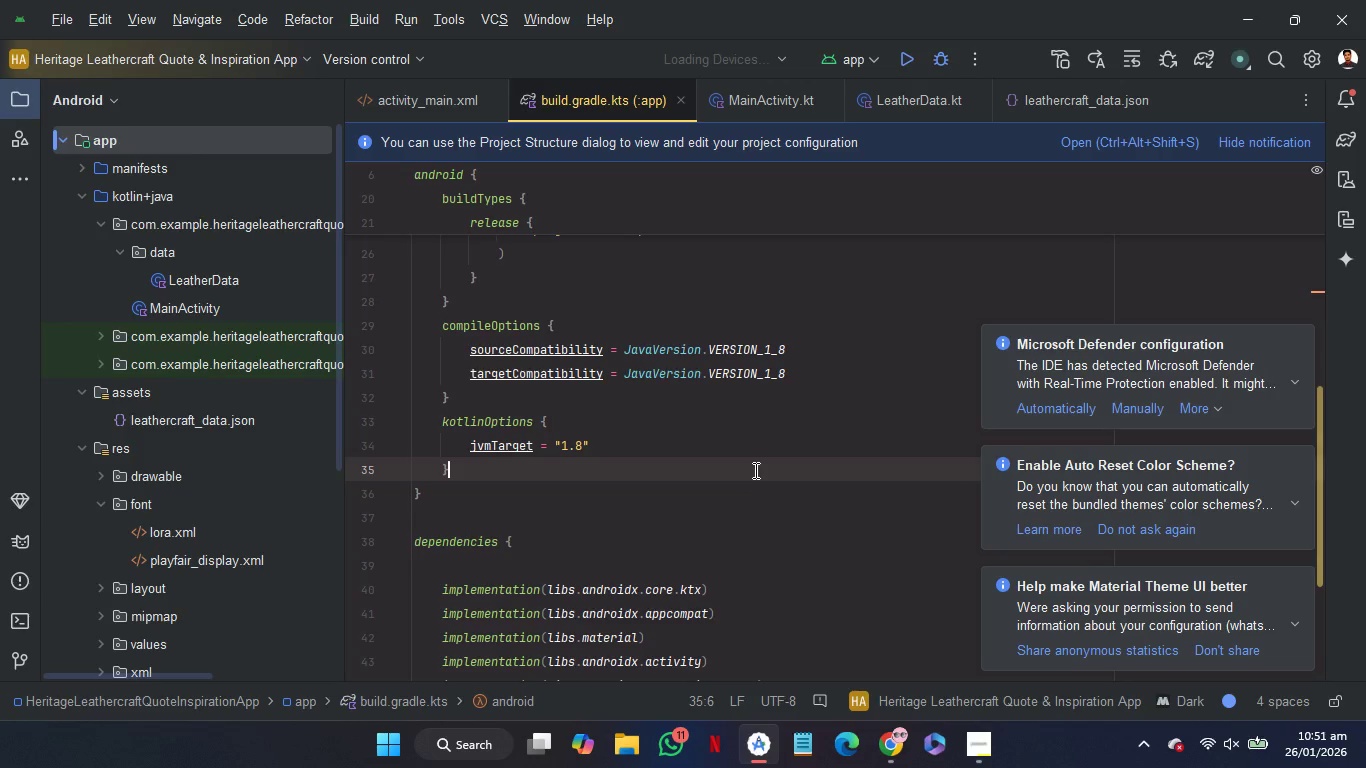 
key(Control+Z)
 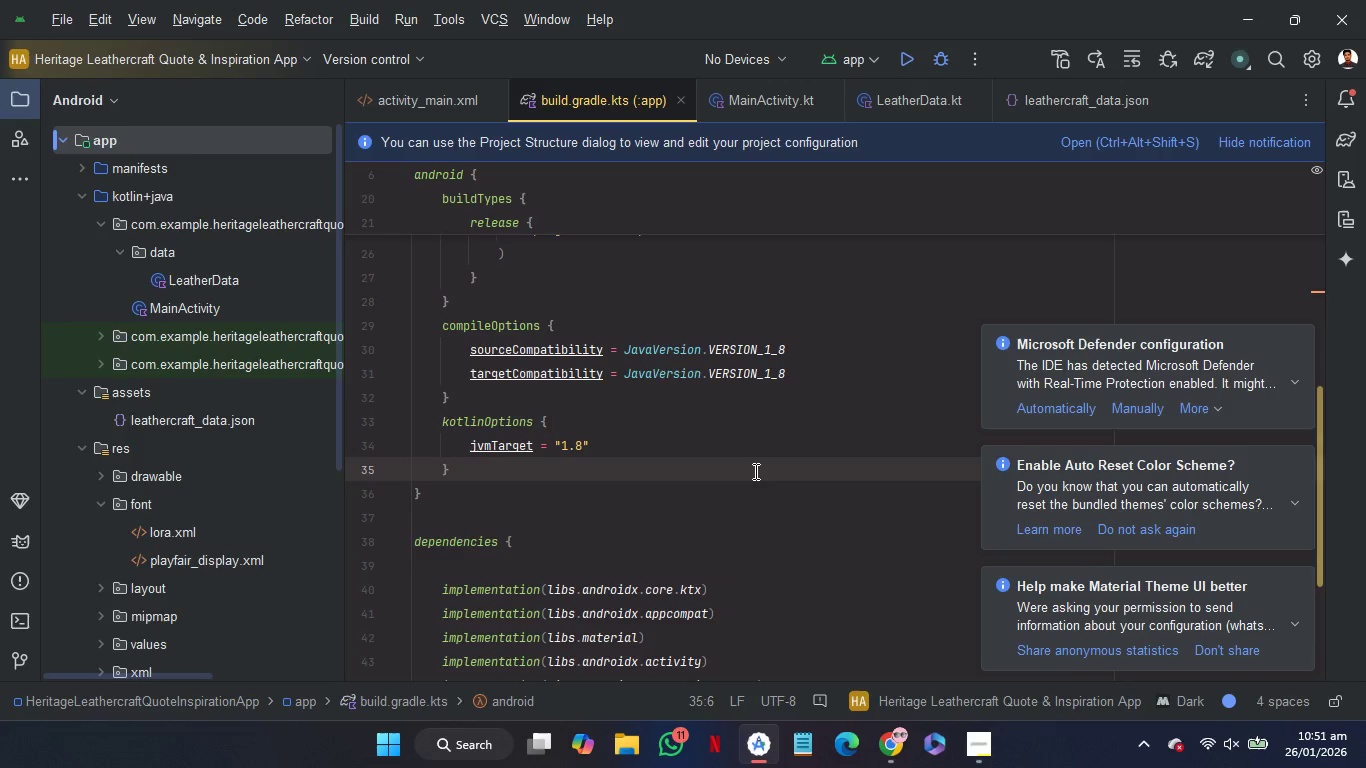 
key(Control+Z)
 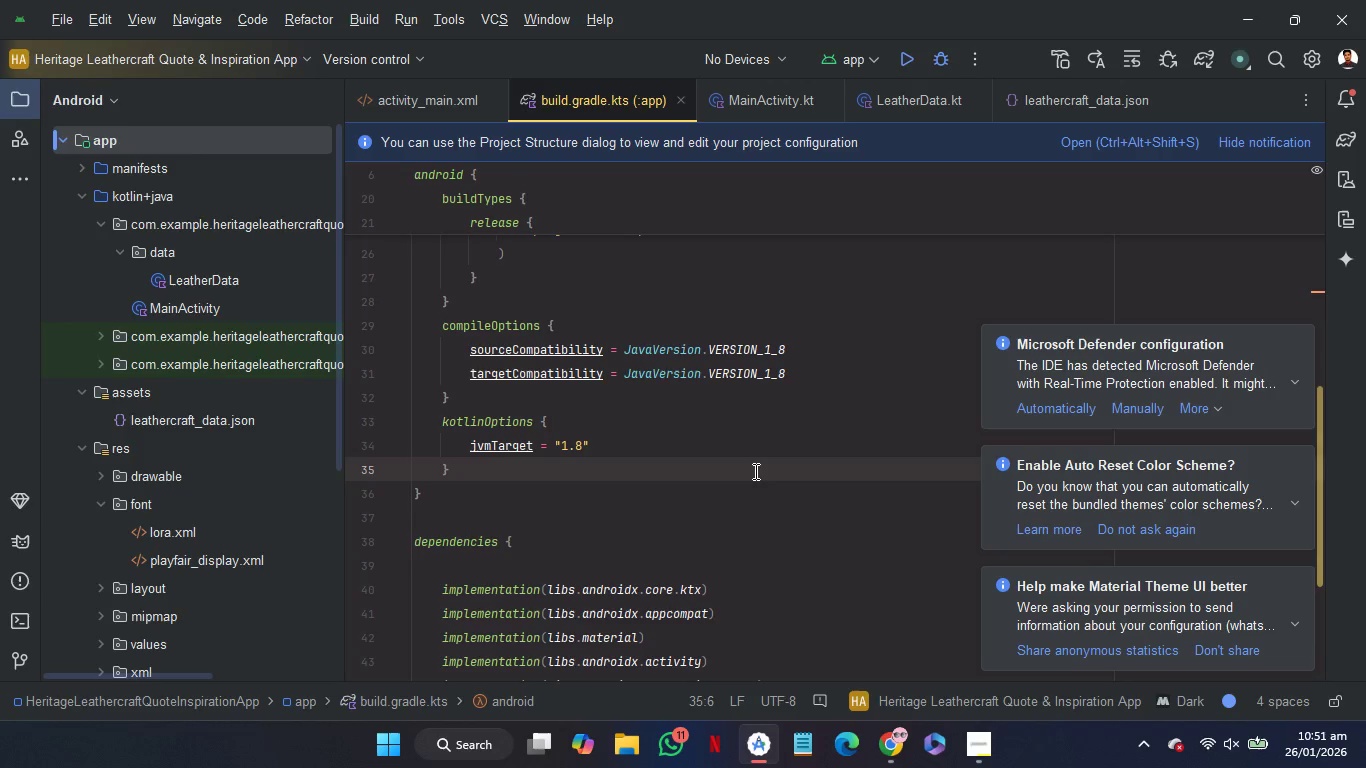 
key(Control+Z)
 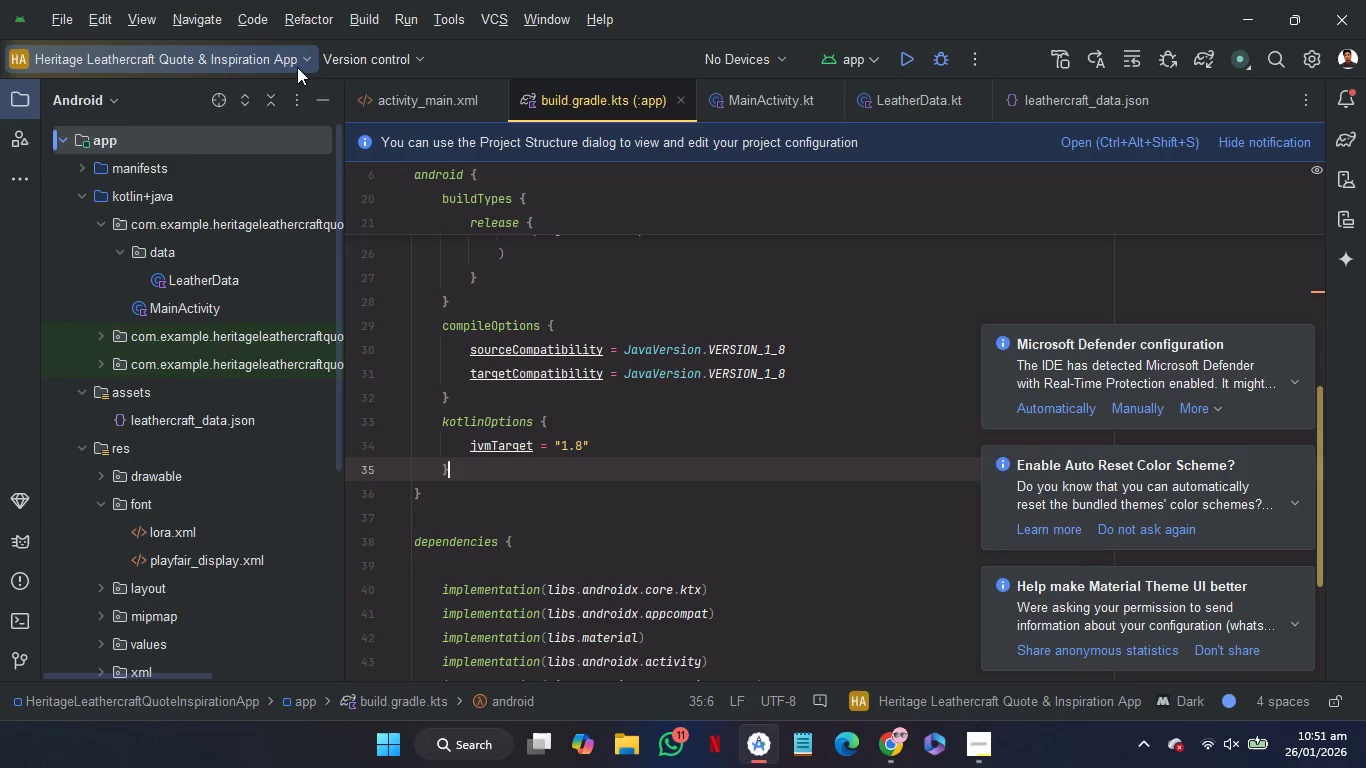 
left_click([298, 64])
 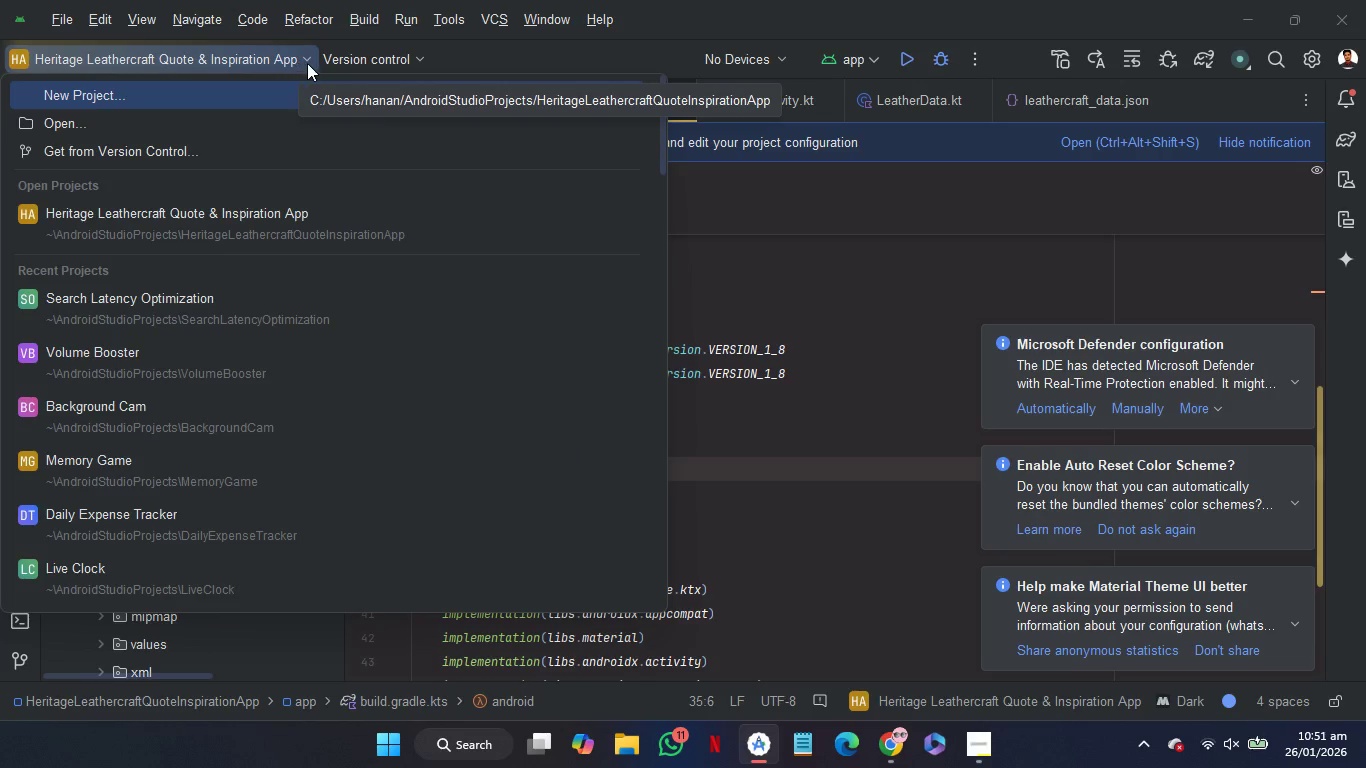 
mouse_move([378, 63])
 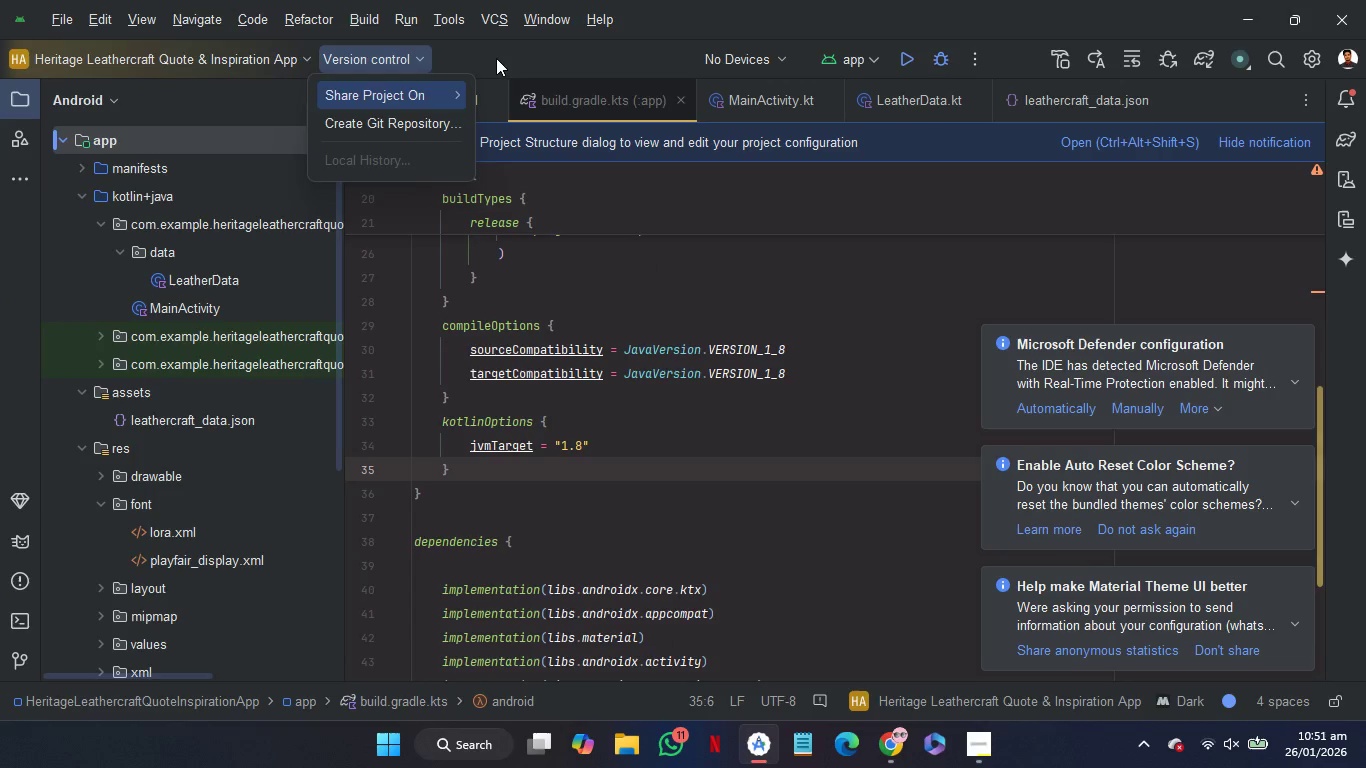 
left_click([496, 58])
 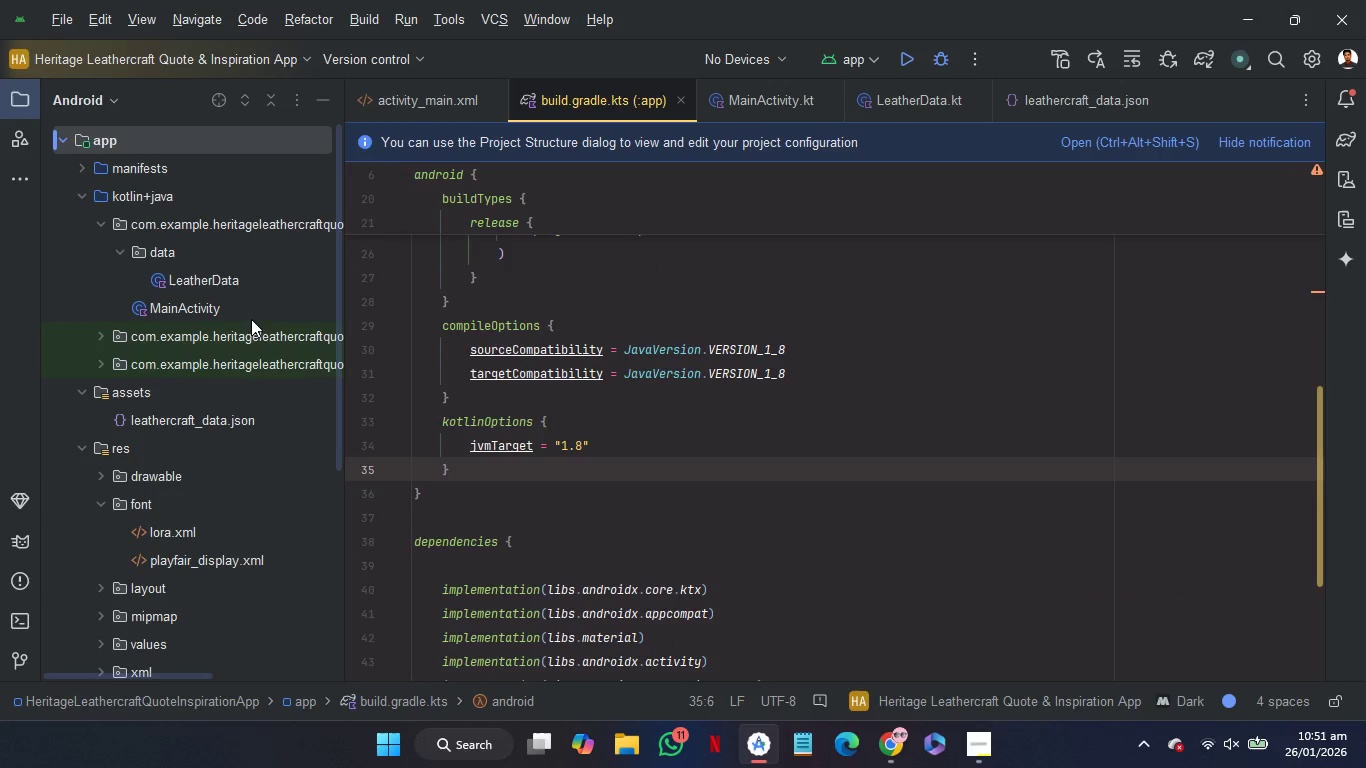 
scroll: coordinate [272, 346], scroll_direction: down, amount: 10.0
 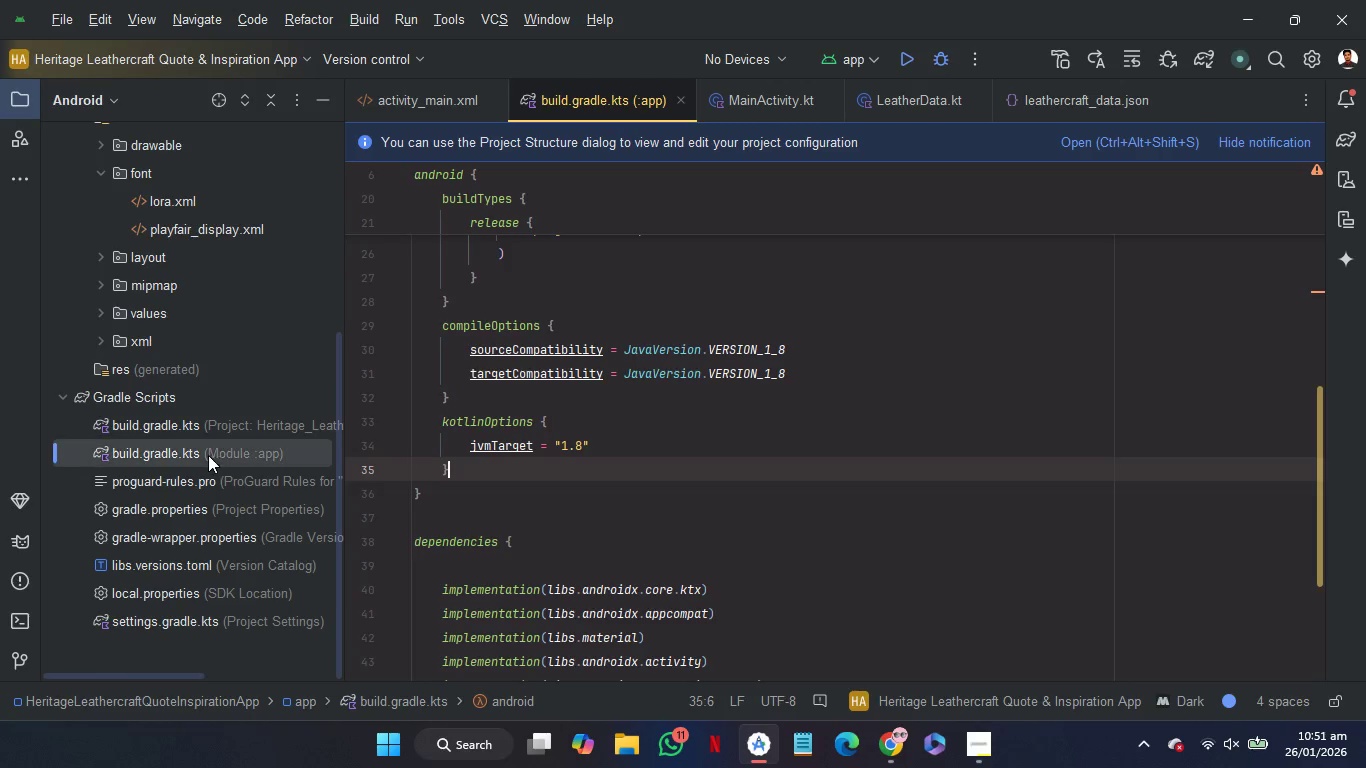 
double_click([207, 453])
 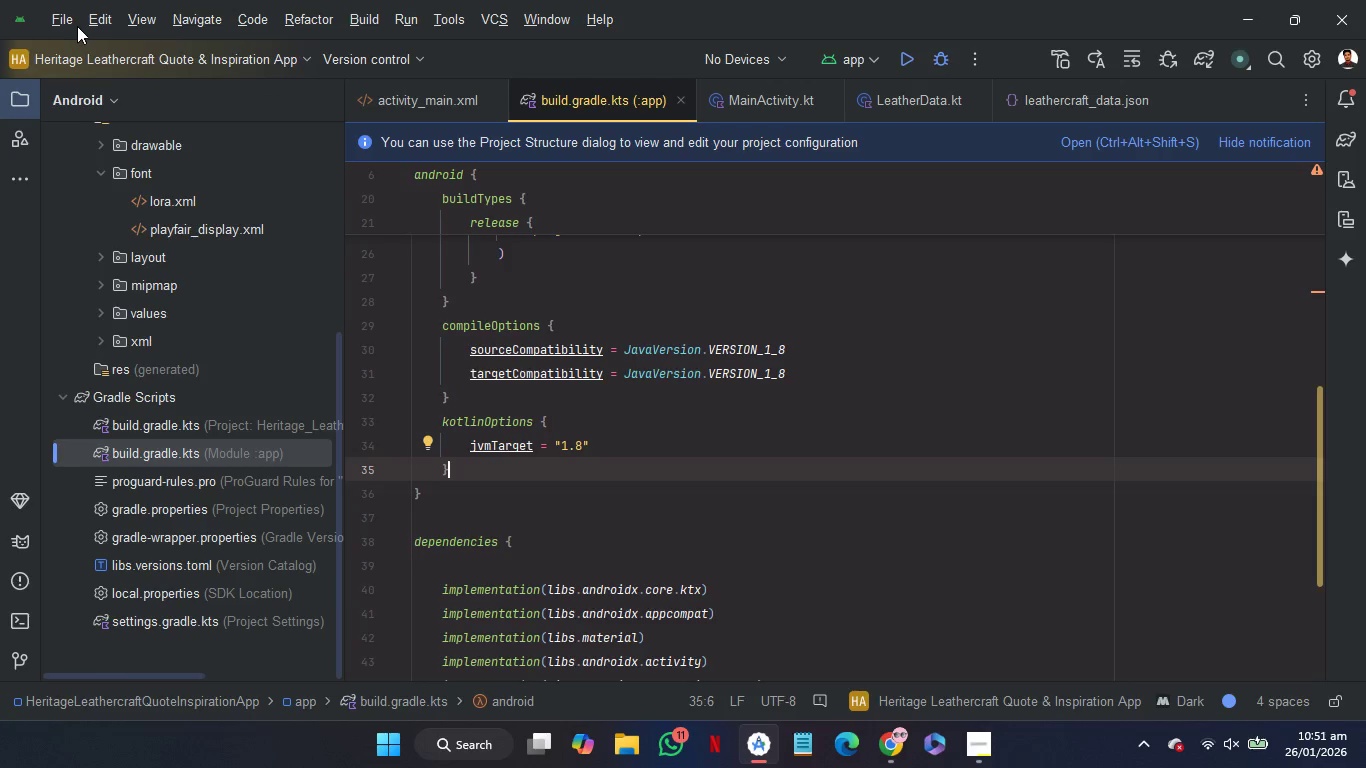 
left_click([64, 19])
 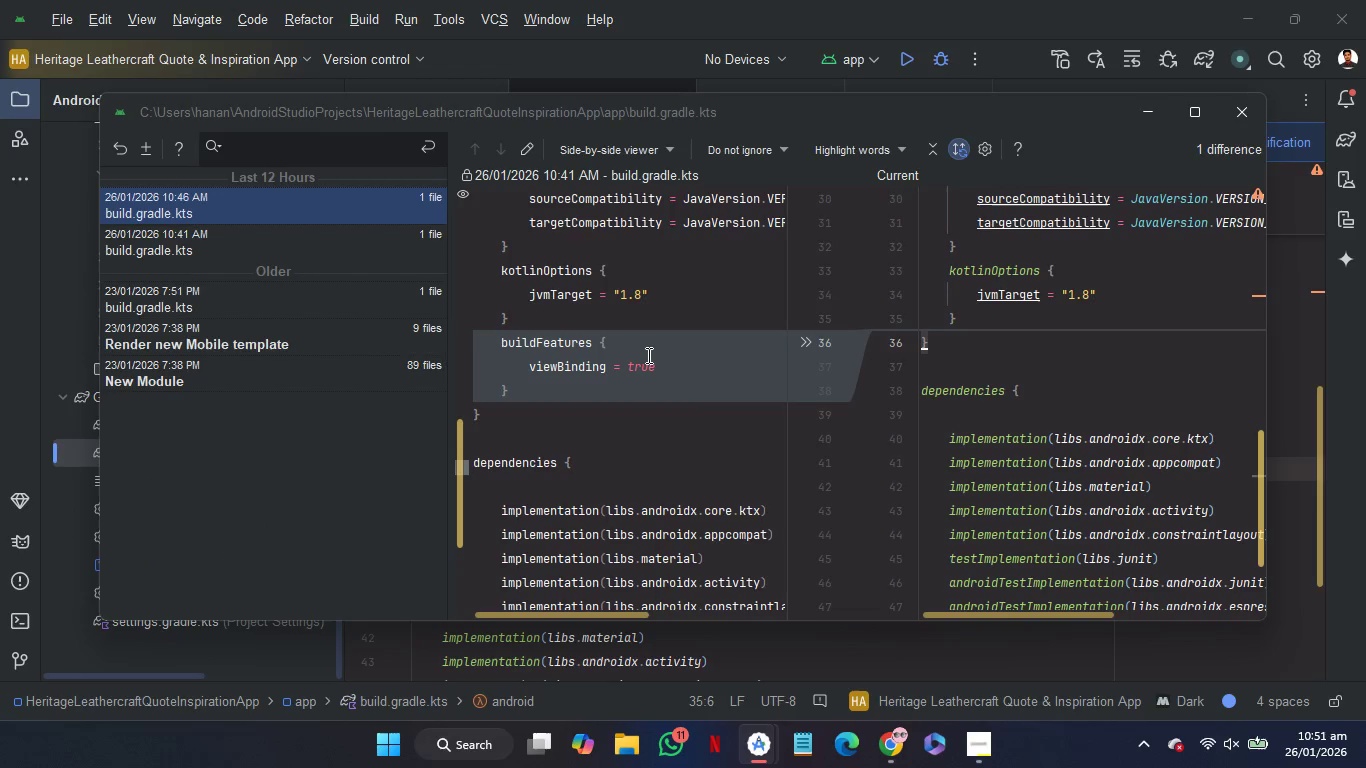 
wait(7.38)
 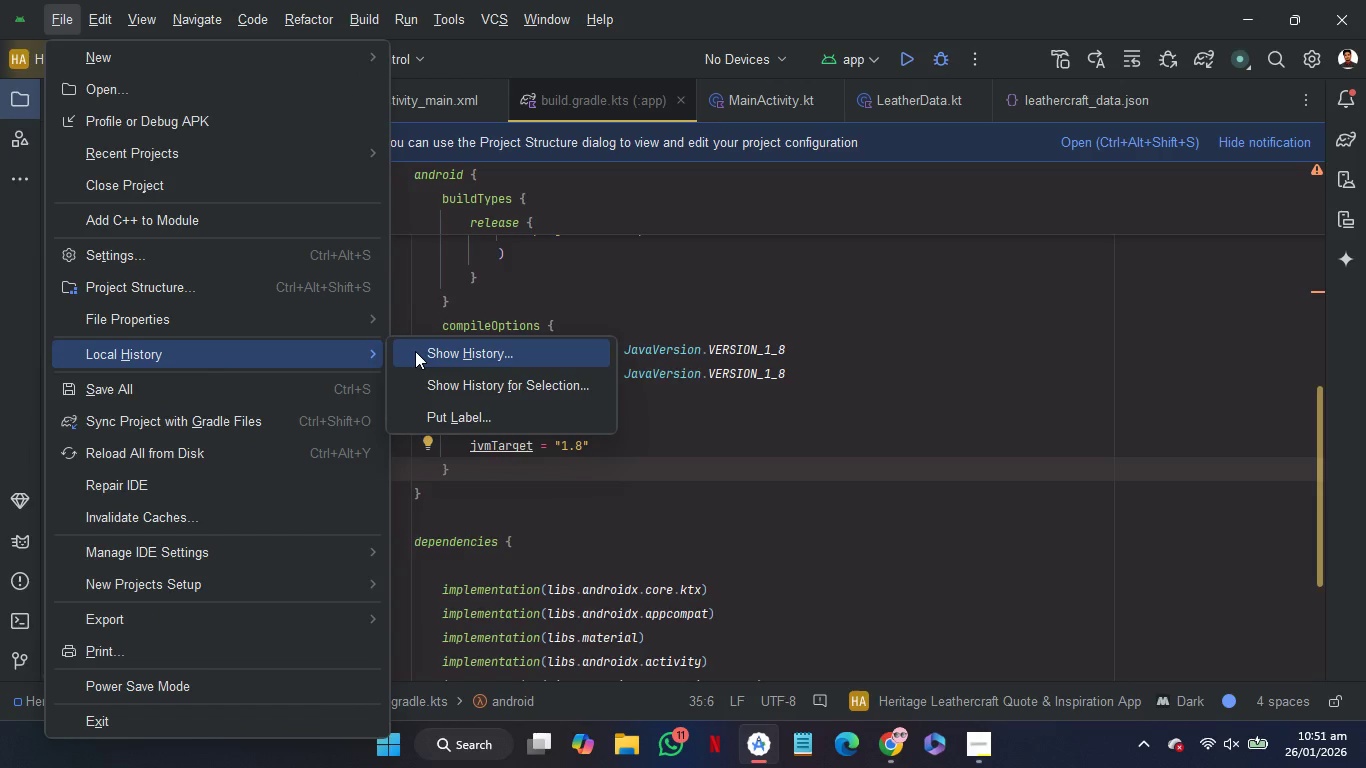 
left_click_drag(start_coordinate=[542, 403], to_coordinate=[544, 323])
 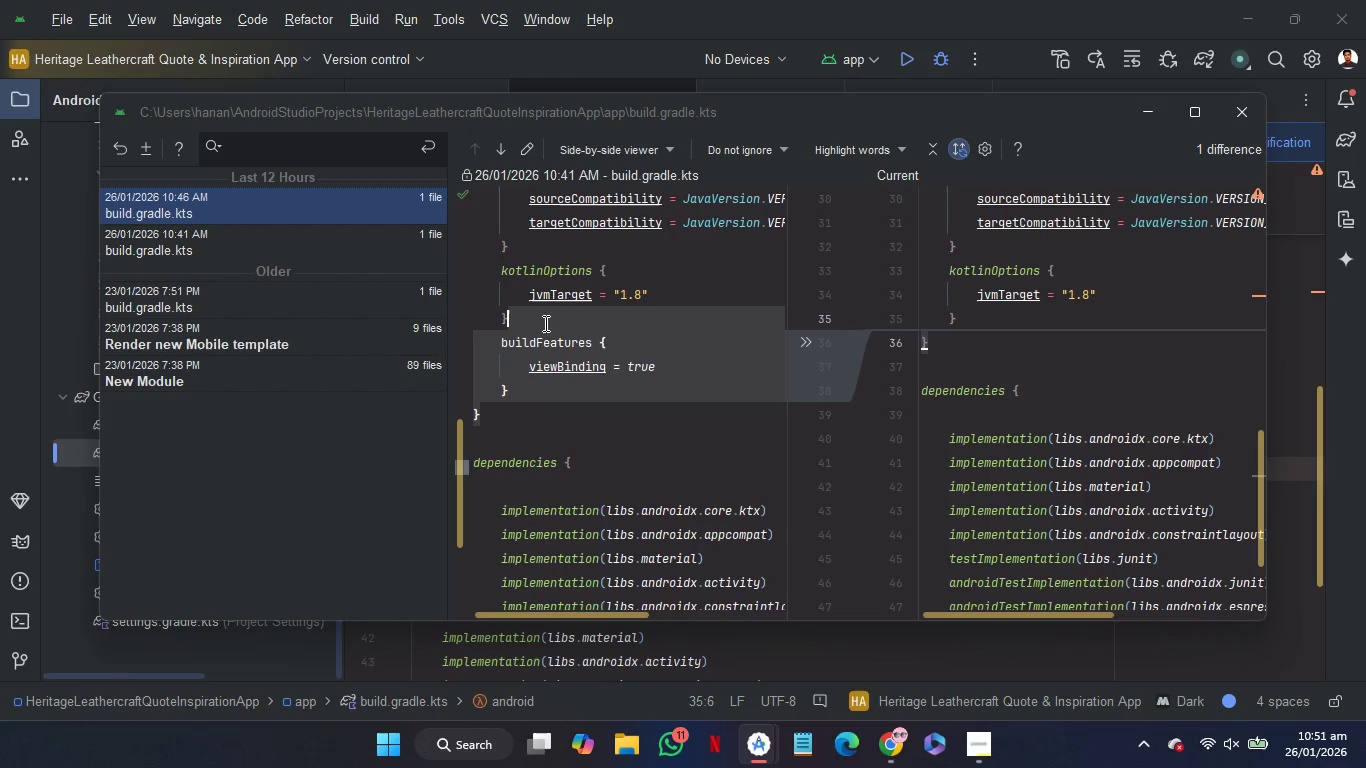 
hold_key(key=ControlLeft, duration=0.38)
 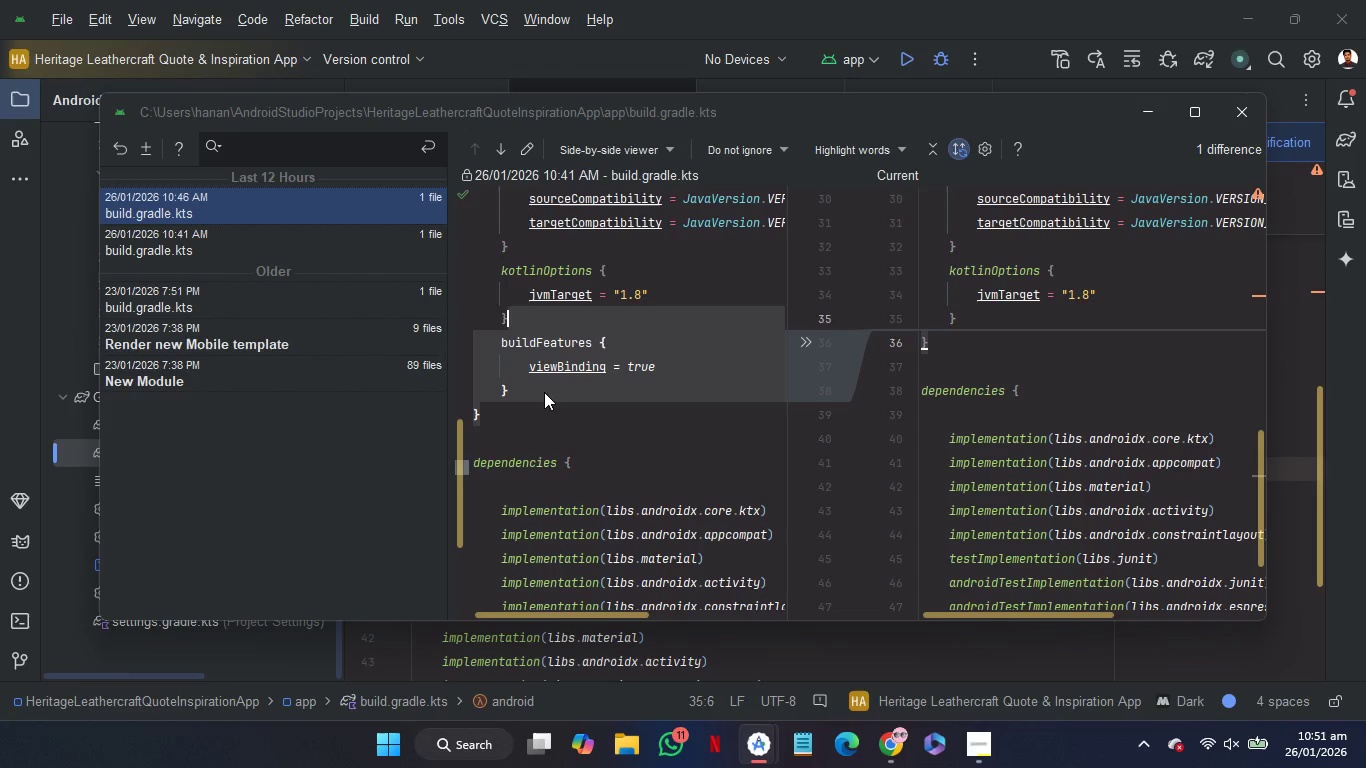 
left_click([544, 392])
 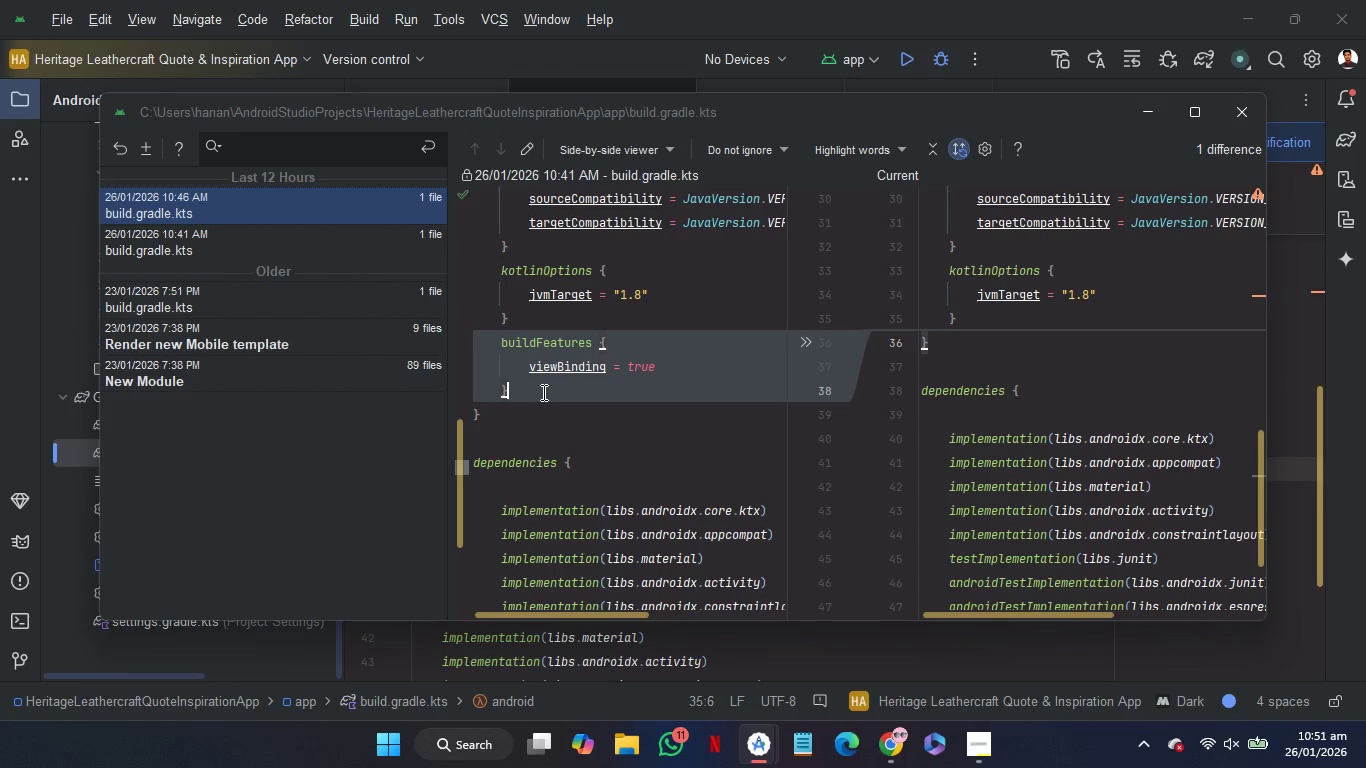 
left_click_drag(start_coordinate=[542, 392], to_coordinate=[542, 321])
 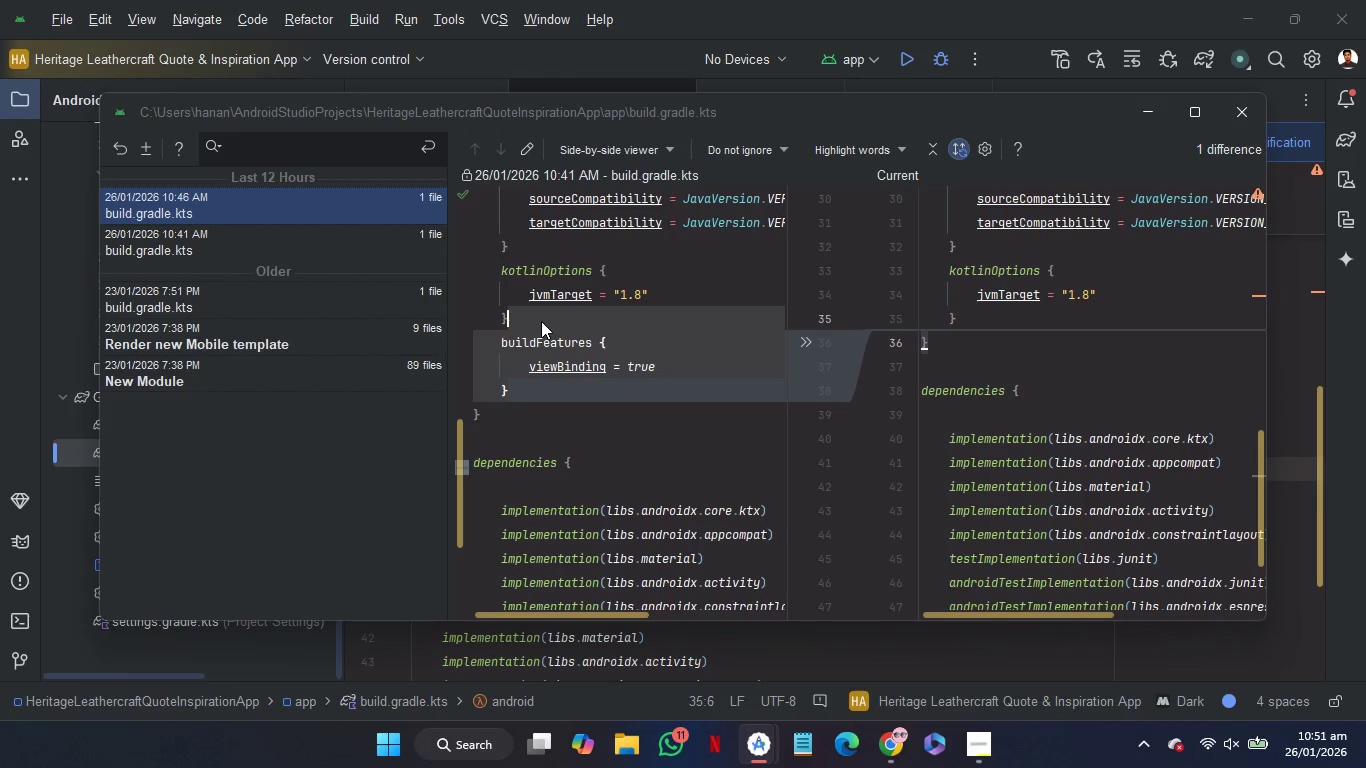 
key(Control+C)
 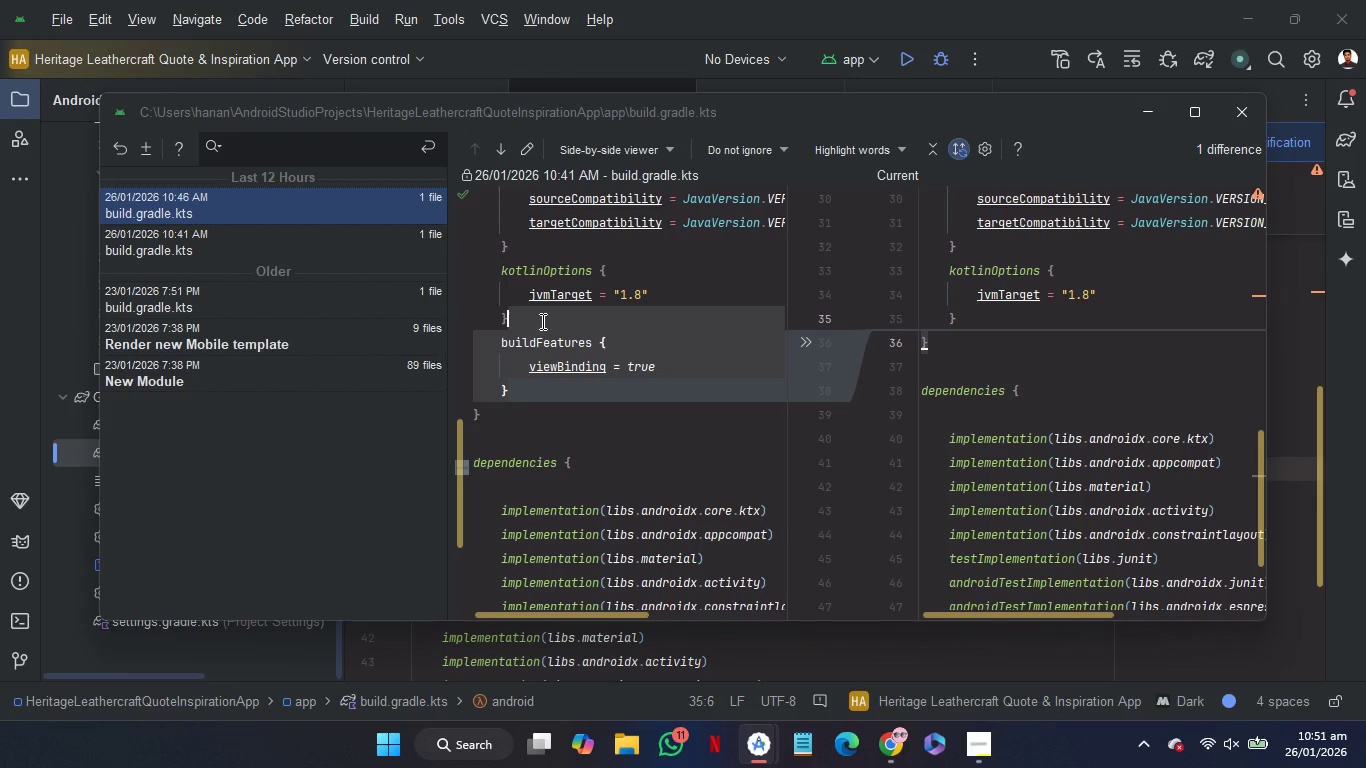 
key(Control+C)
 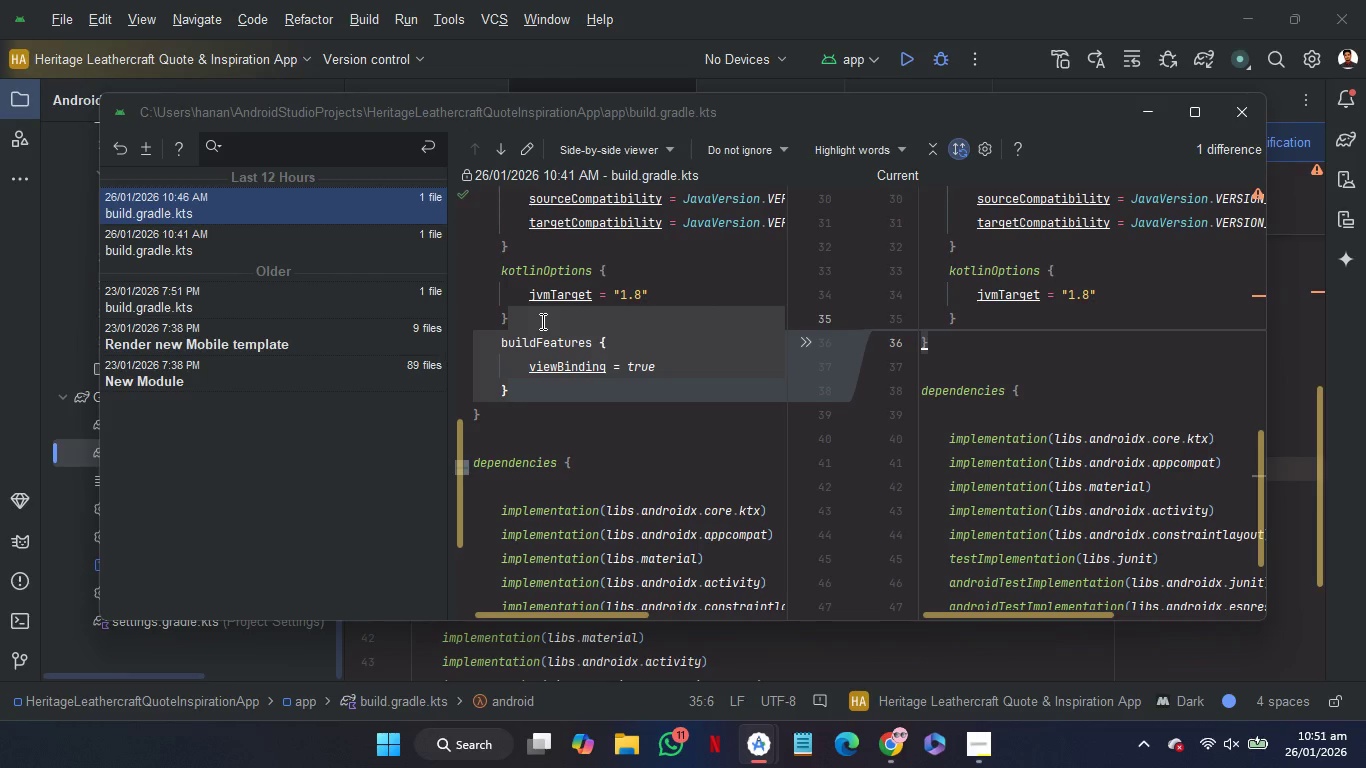 
key(Control+C)
 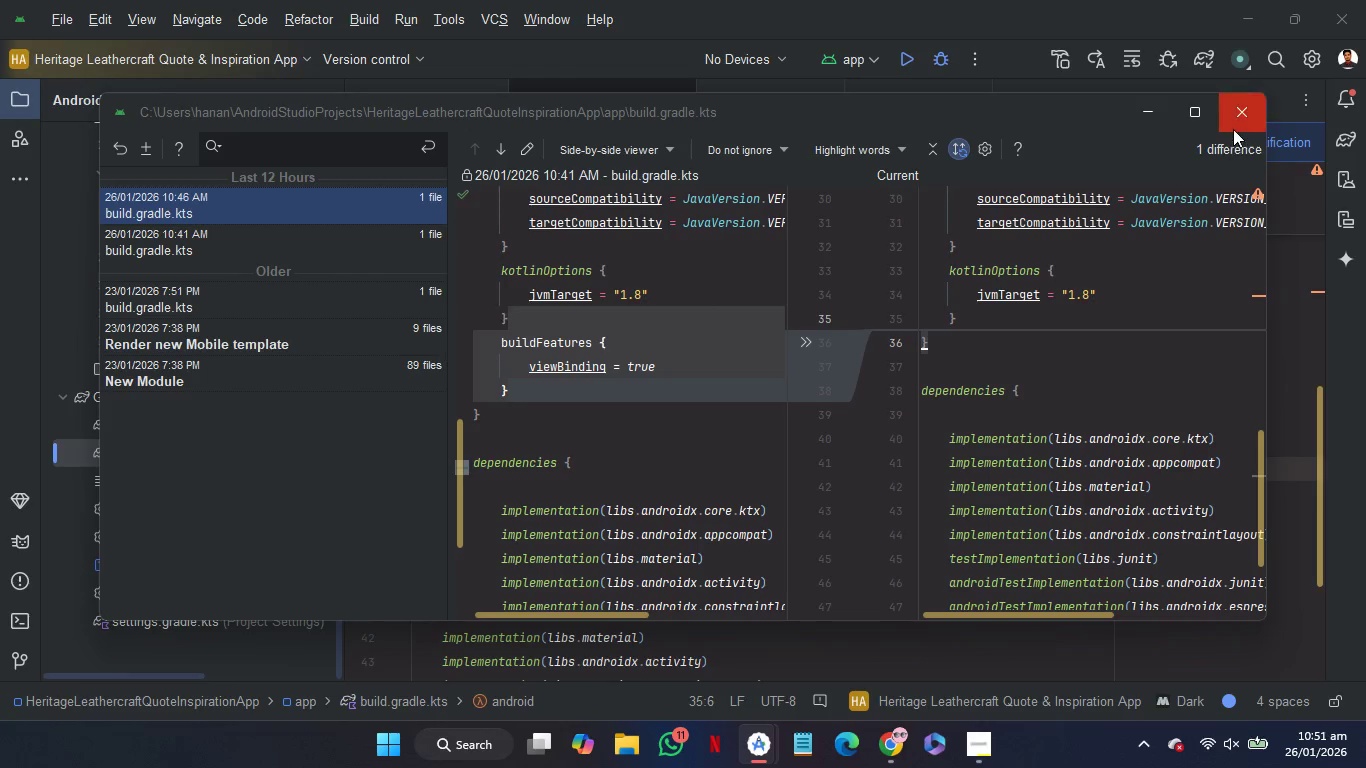 
left_click([1233, 129])
 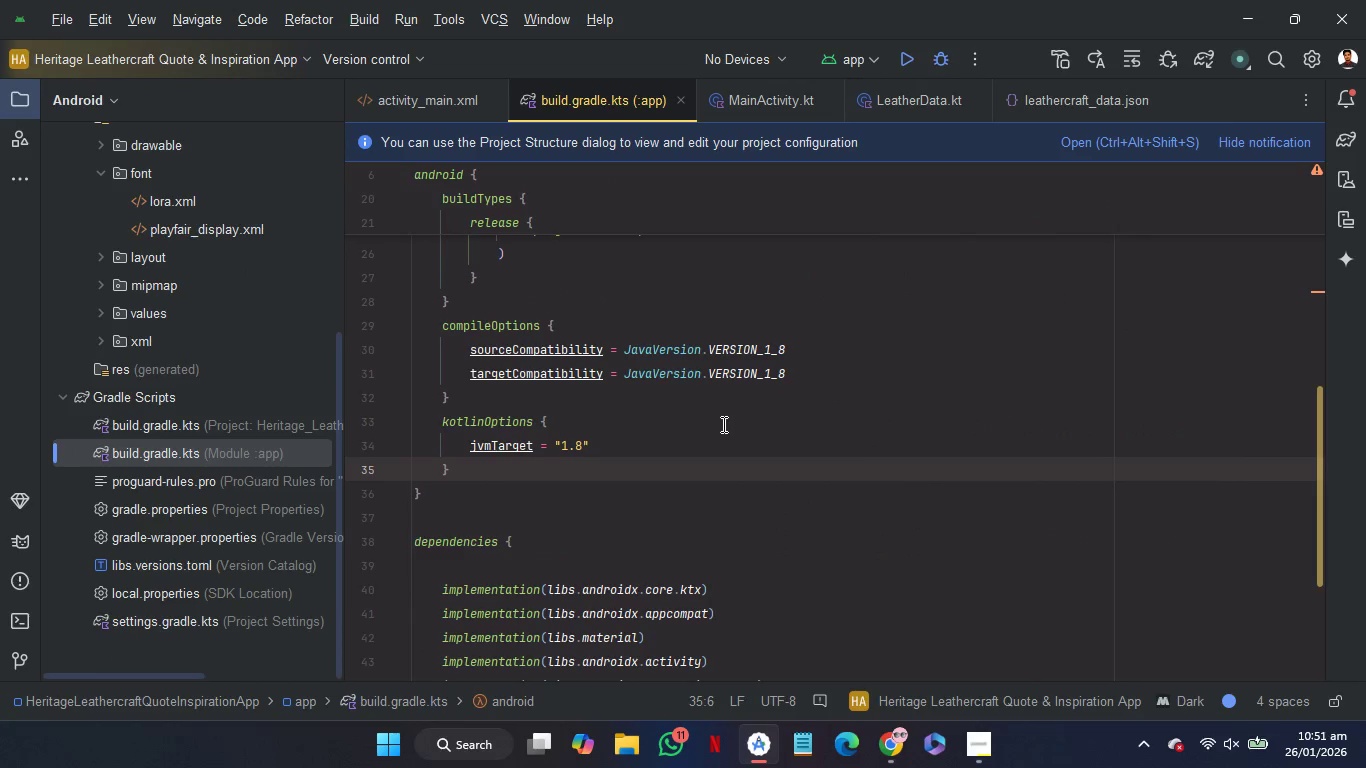 
key(Control+V)
 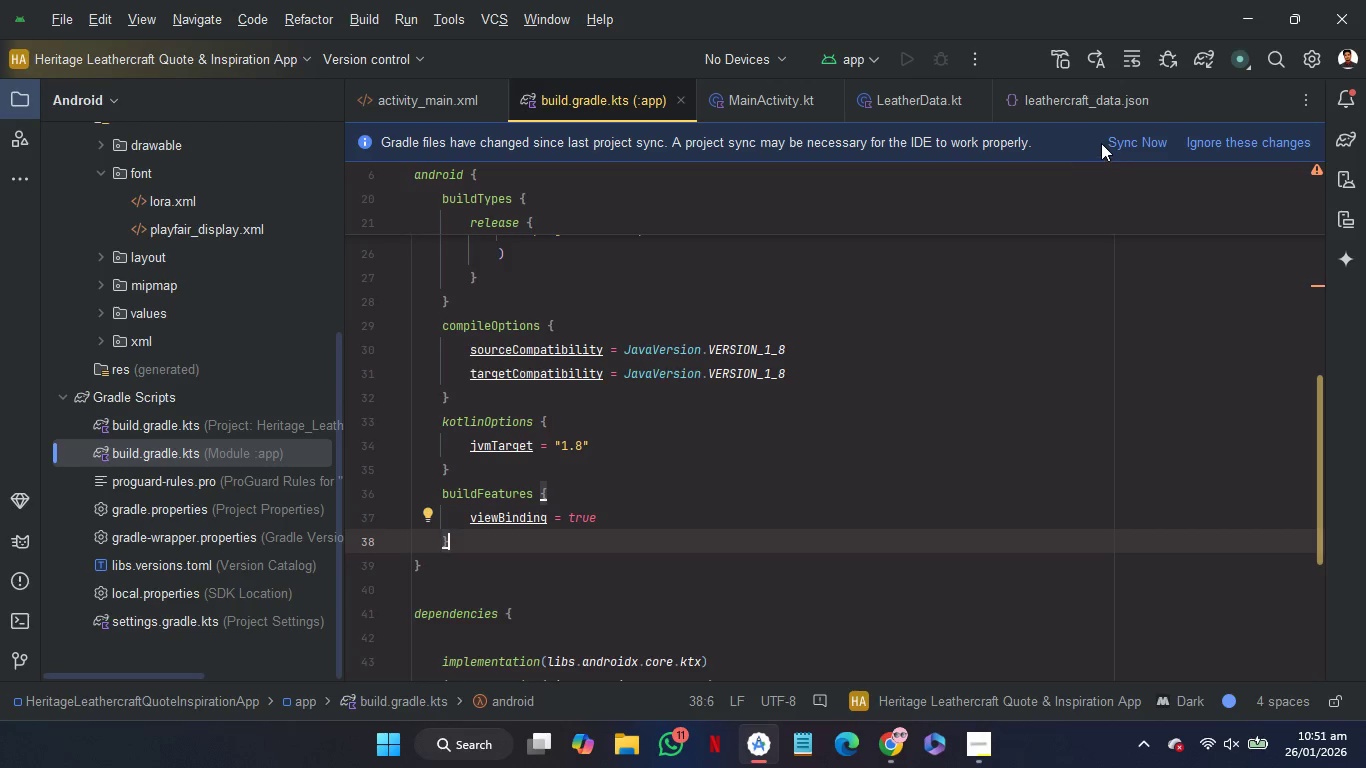 
left_click([1114, 142])
 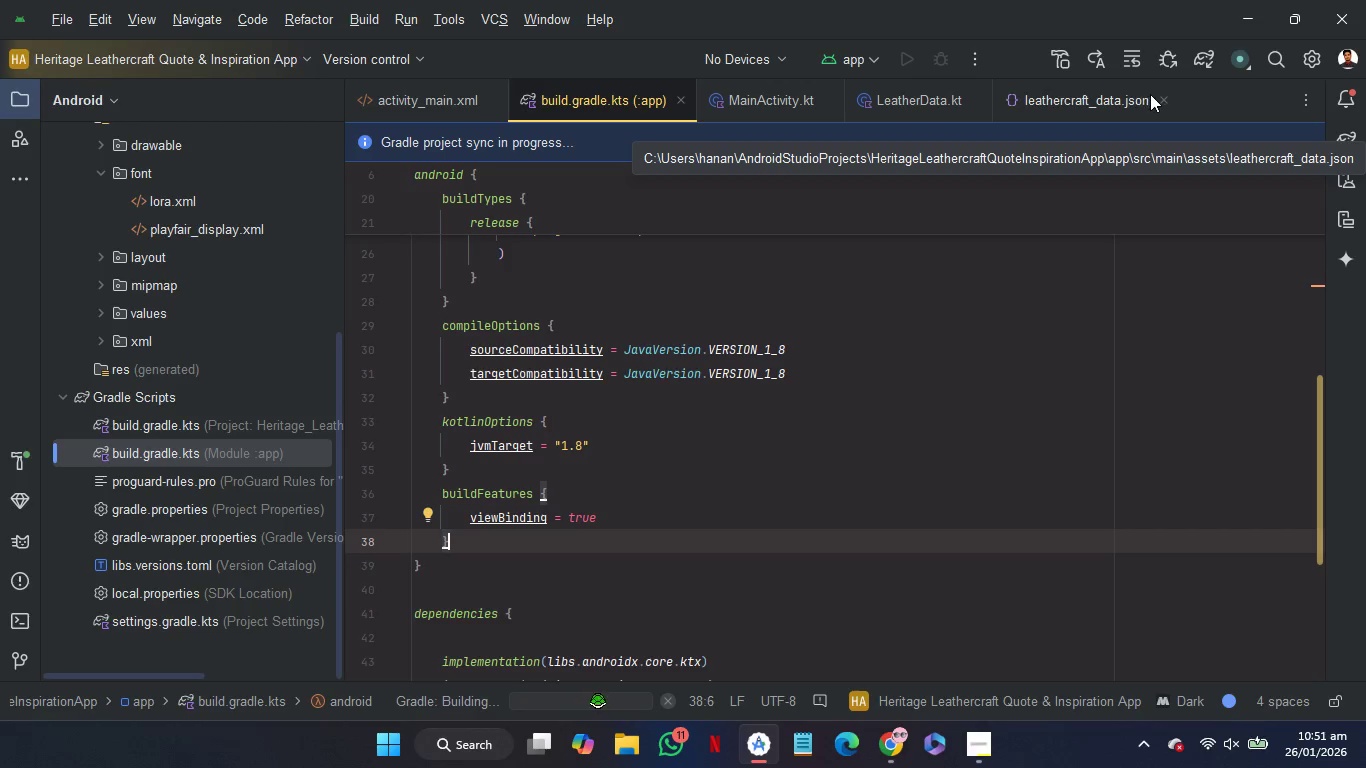 
left_click([920, 112])
 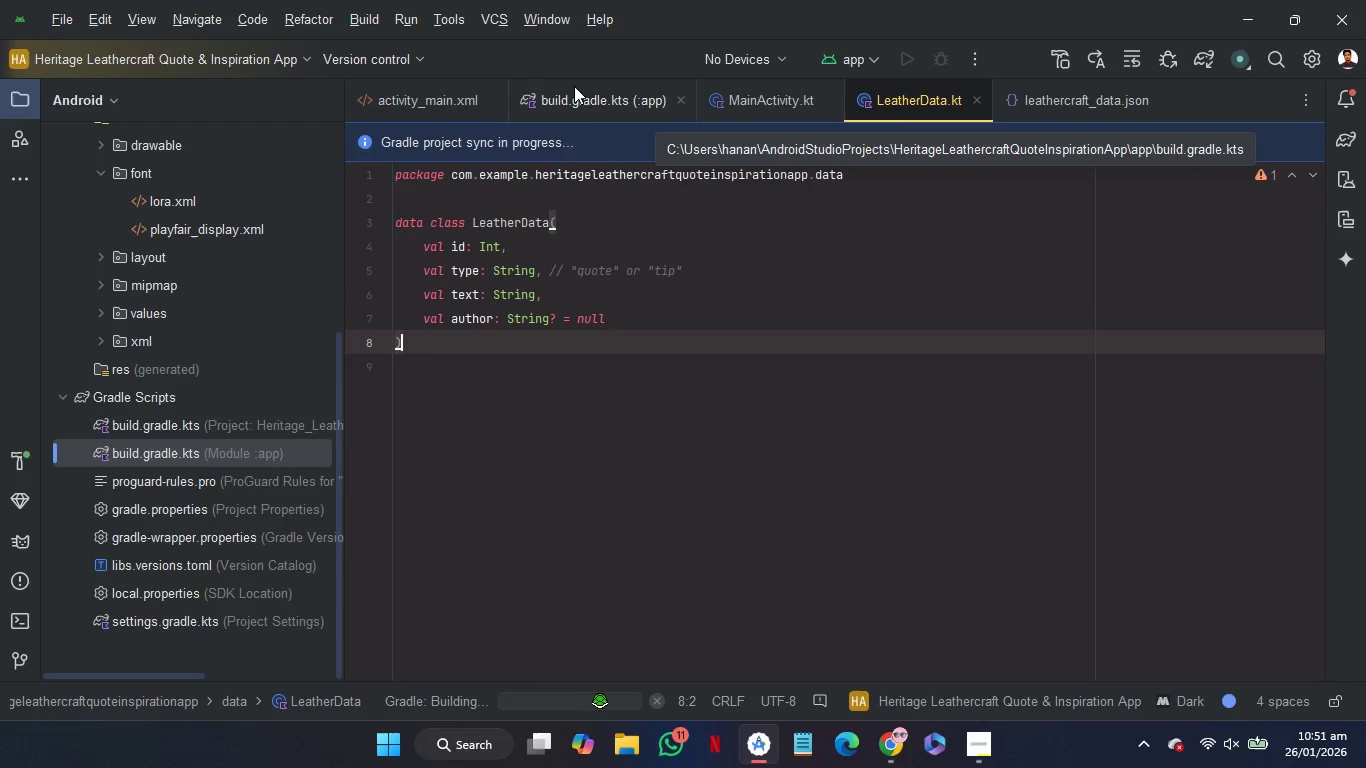 
left_click([577, 106])
 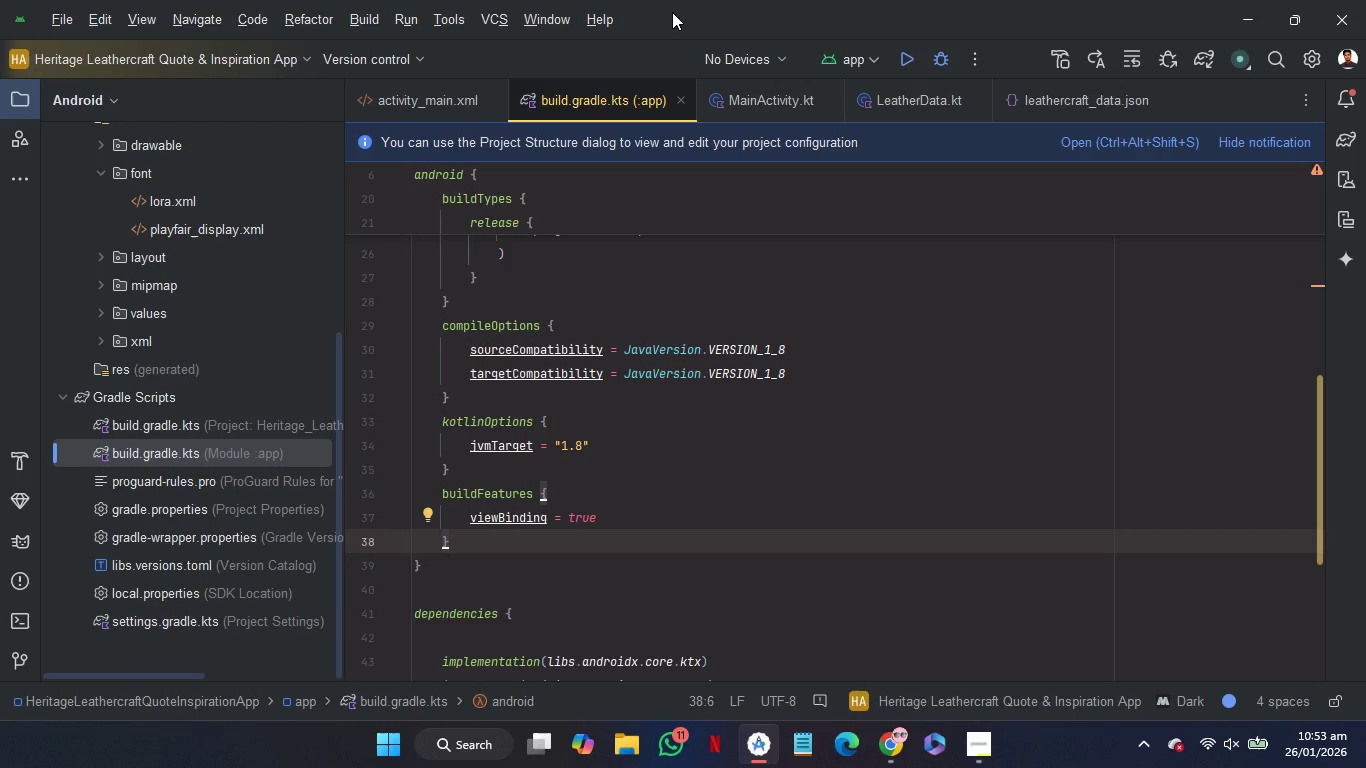 
wait(71.58)
 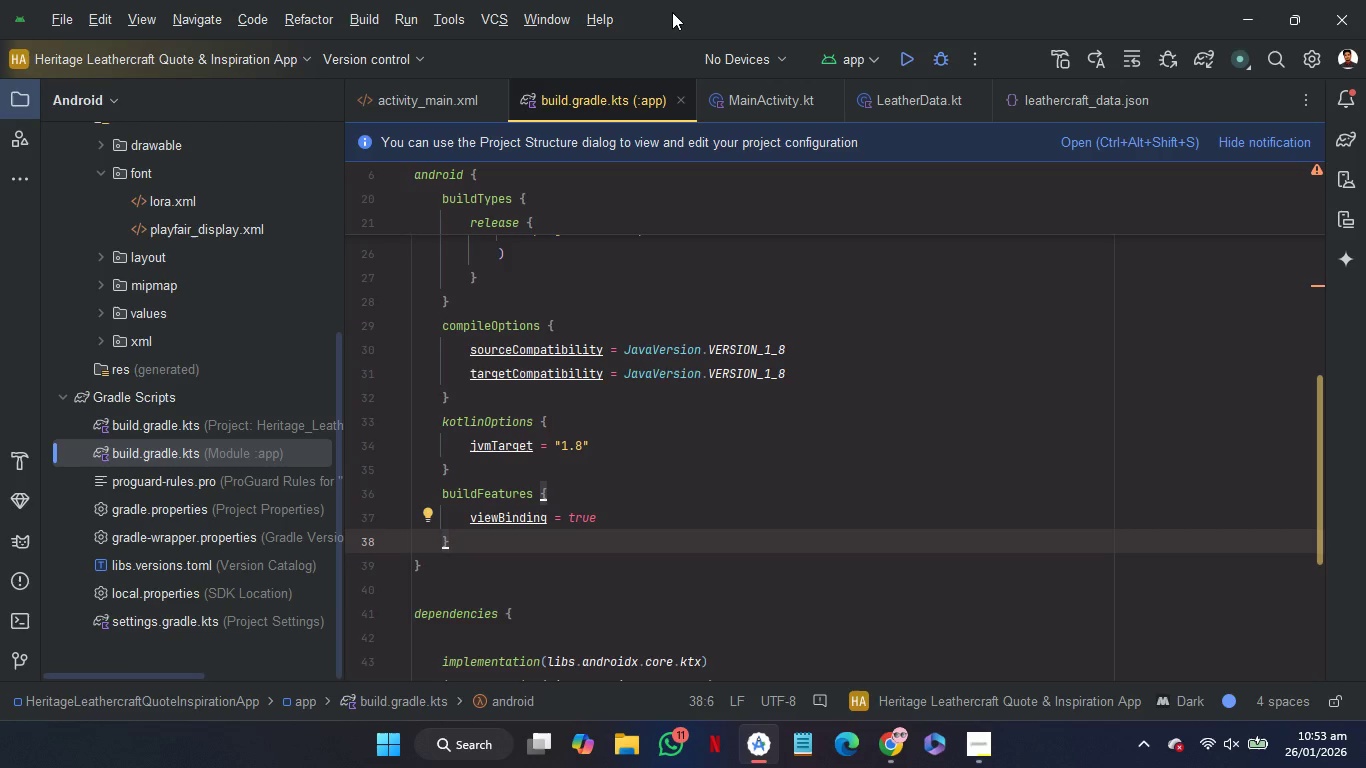 
scroll: coordinate [597, 317], scroll_direction: up, amount: 6.0
 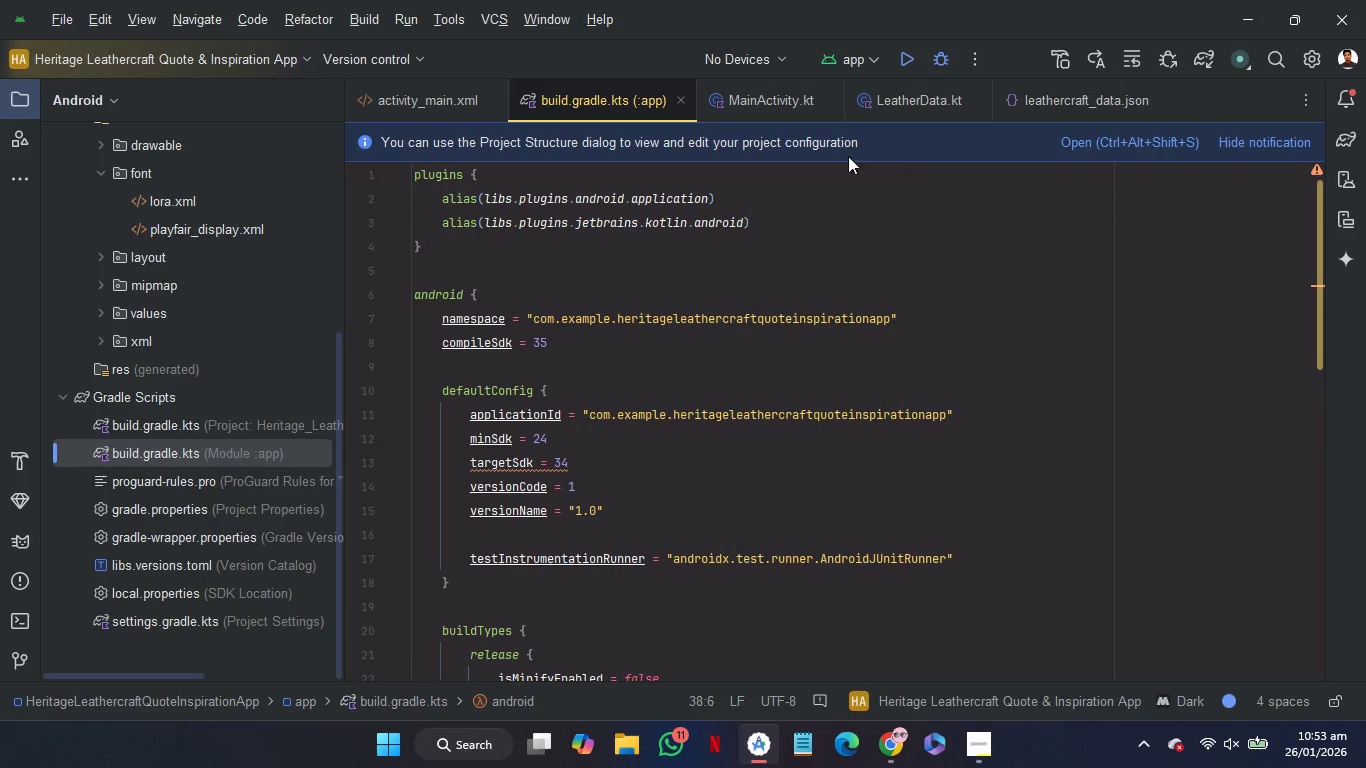 
left_click([787, 105])
 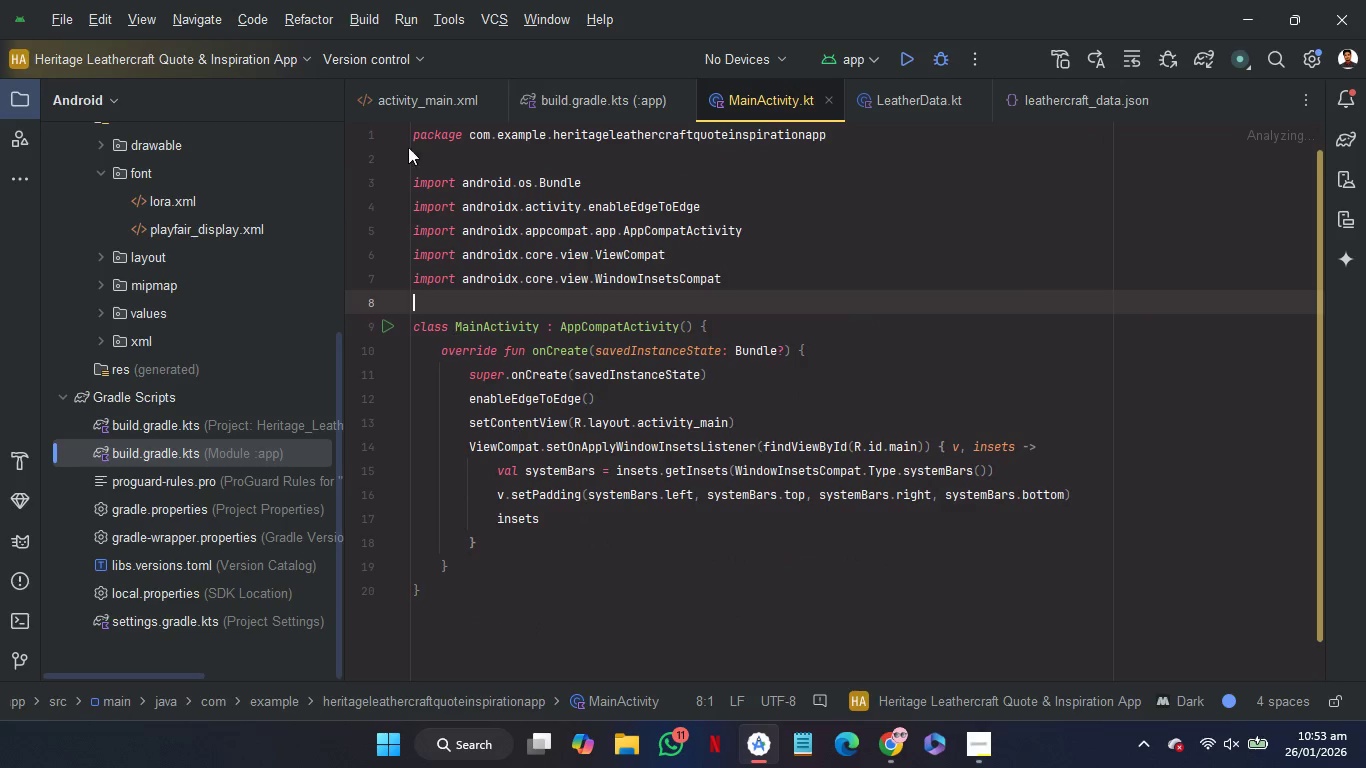 
left_click([425, 87])
 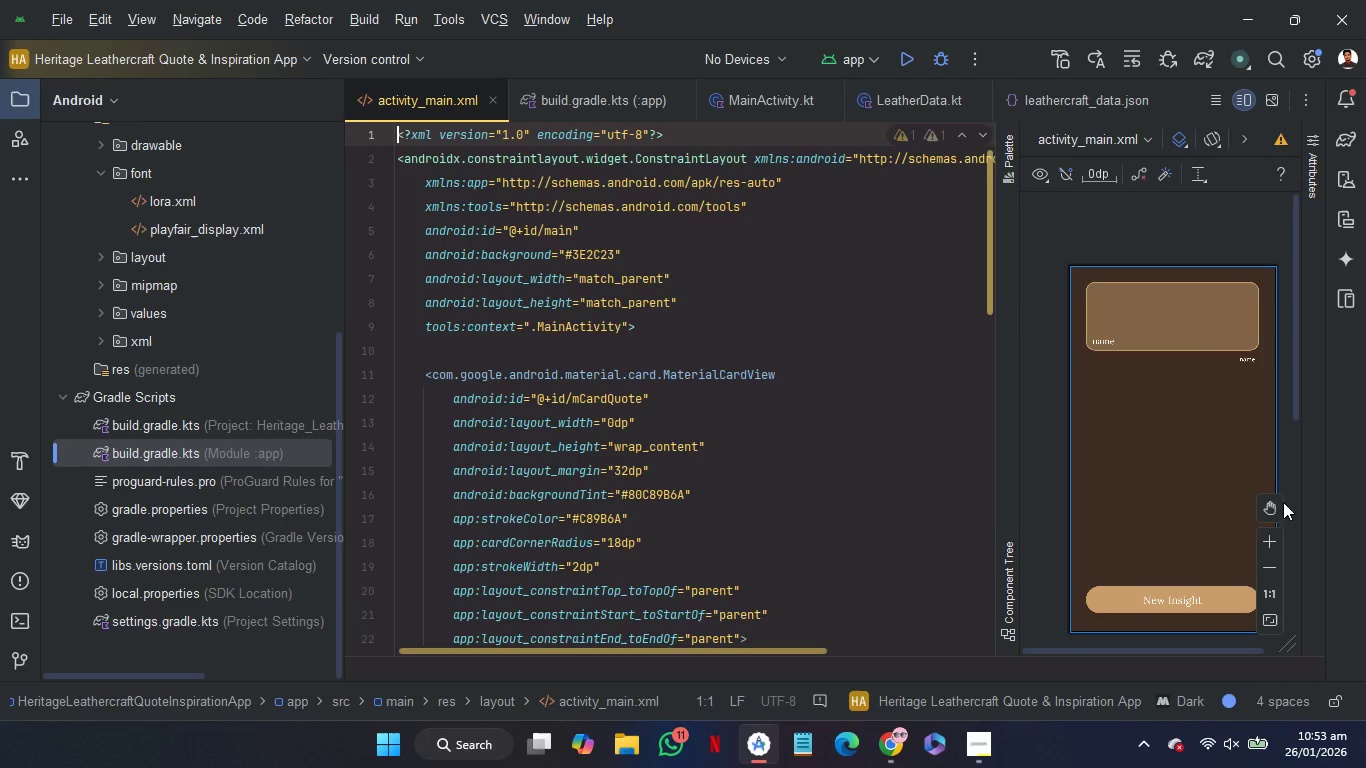 
left_click([756, 337])
 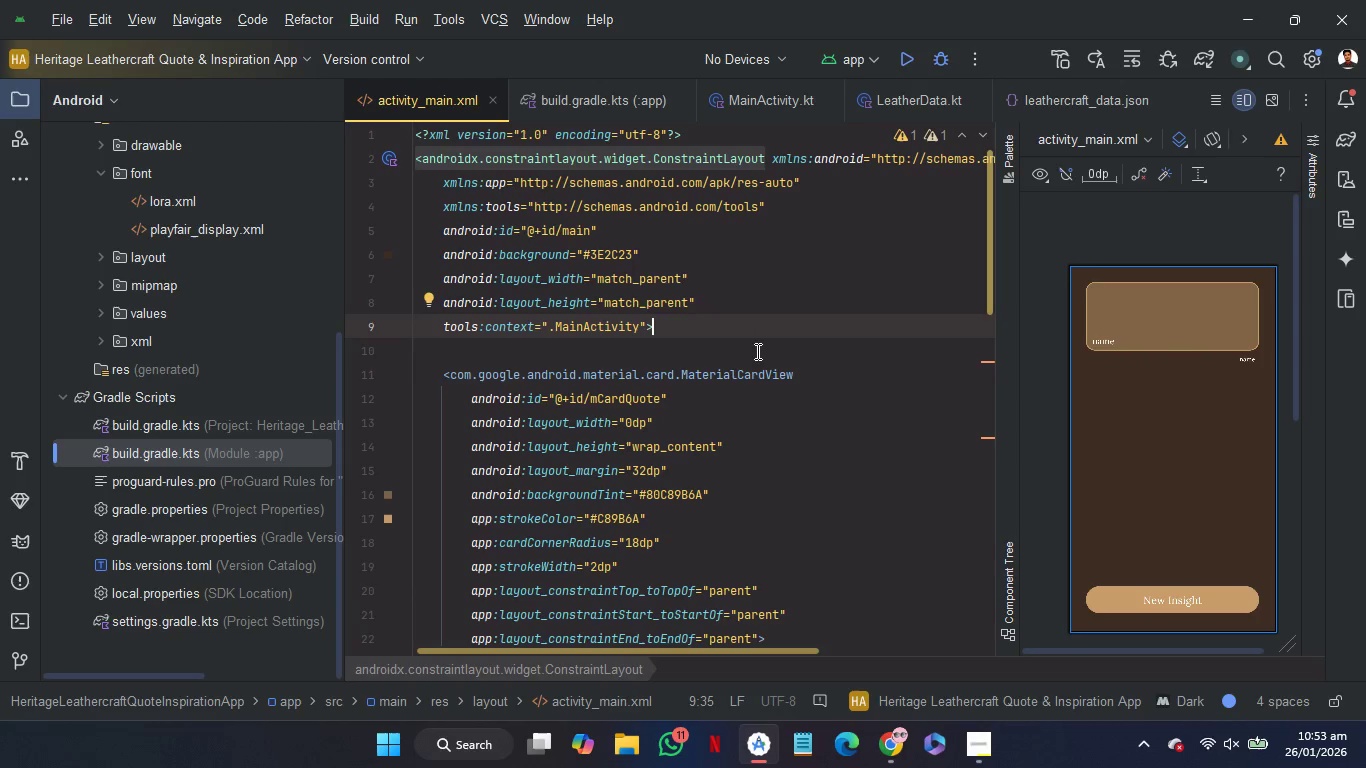 
left_click([757, 352])
 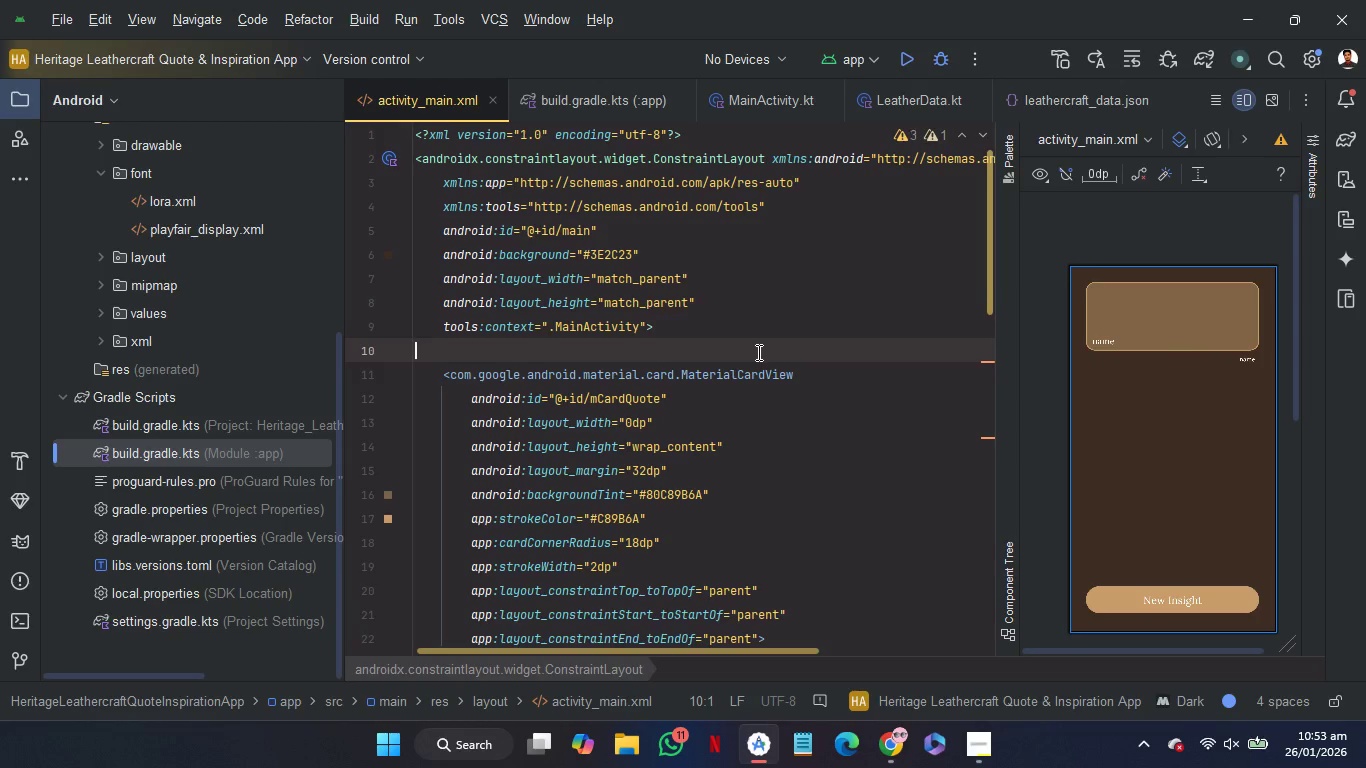 
scroll: coordinate [757, 352], scroll_direction: down, amount: 8.0
 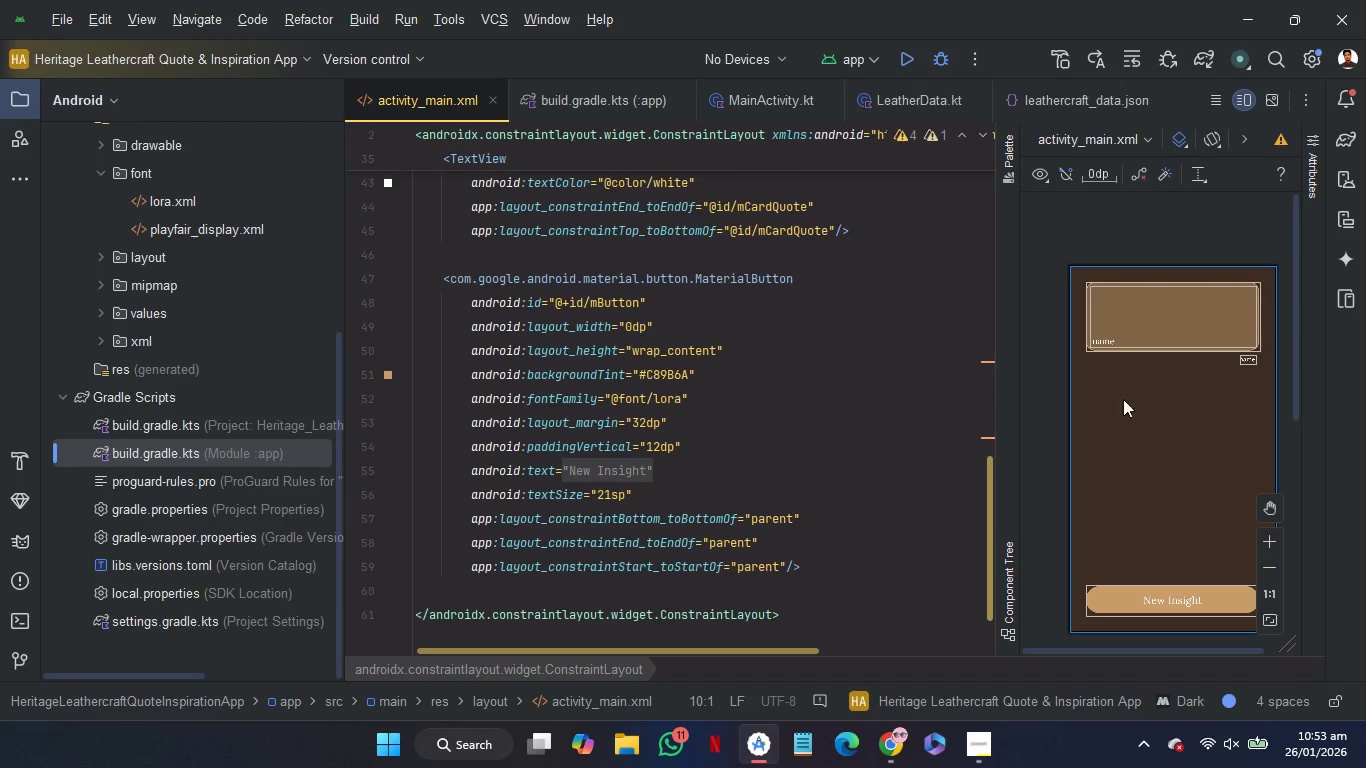 
left_click([1157, 592])
 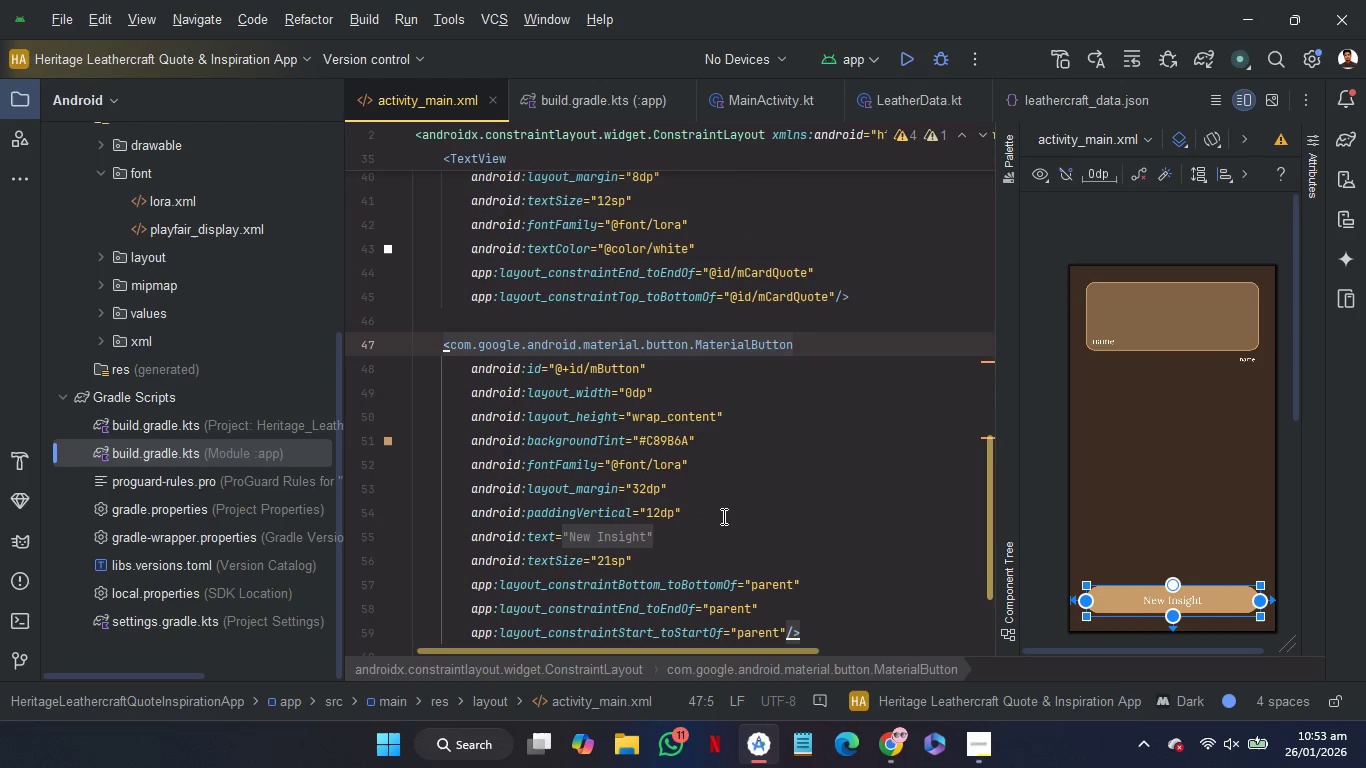 
left_click([713, 526])
 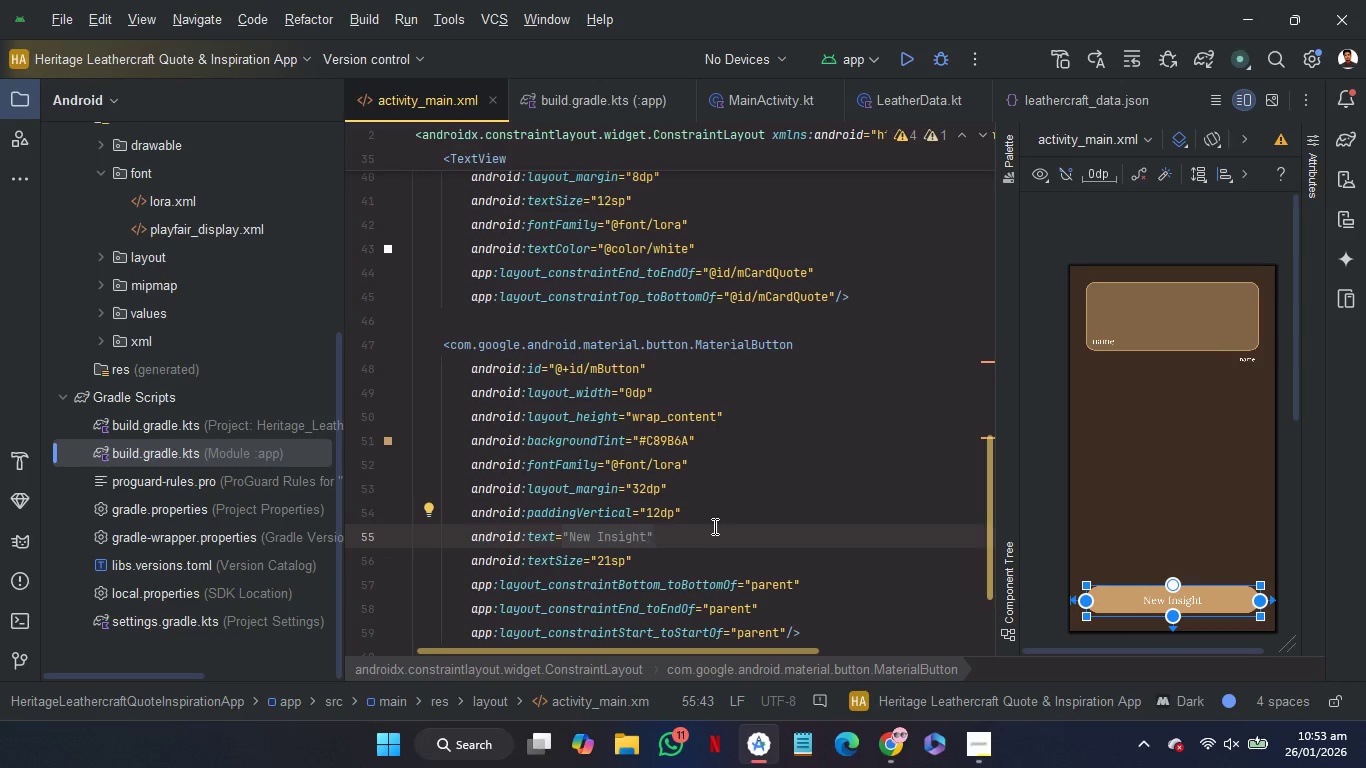 
key(Enter)
 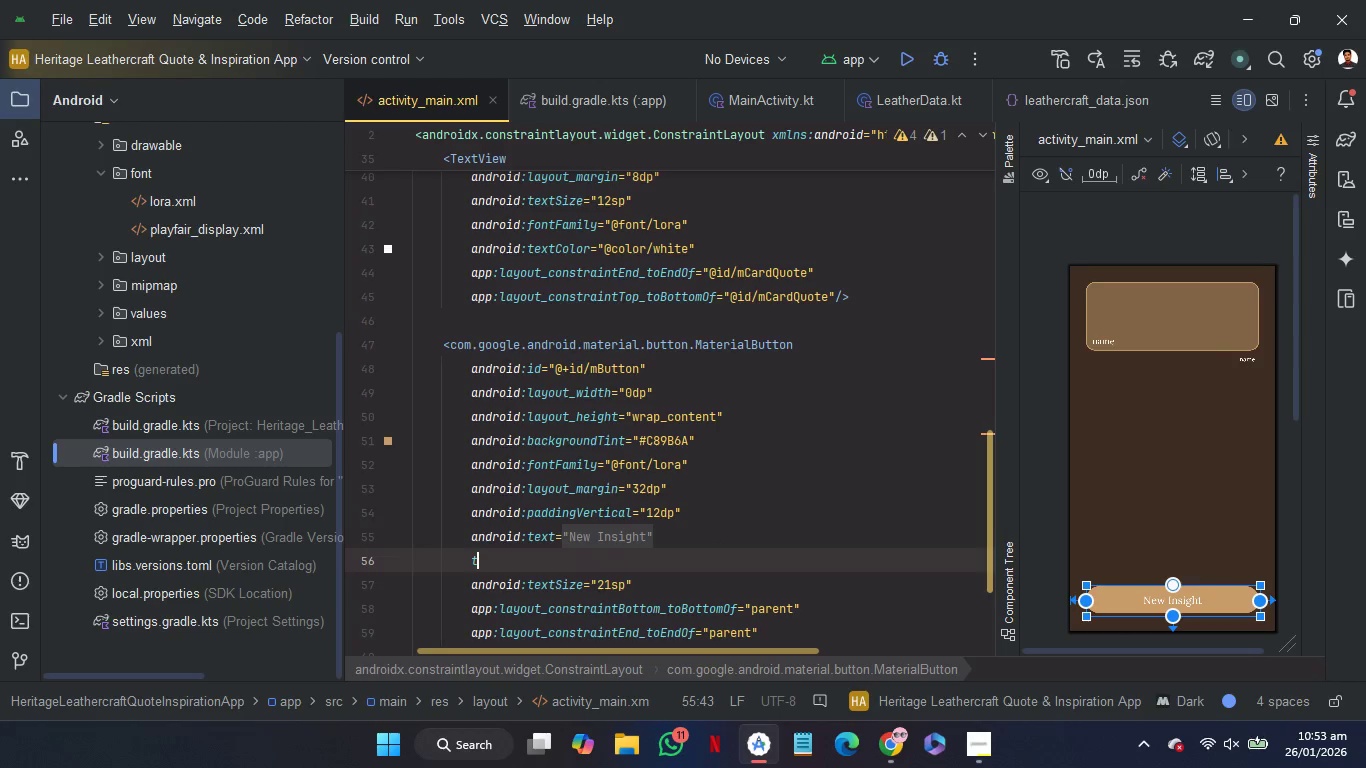 
key(T)
 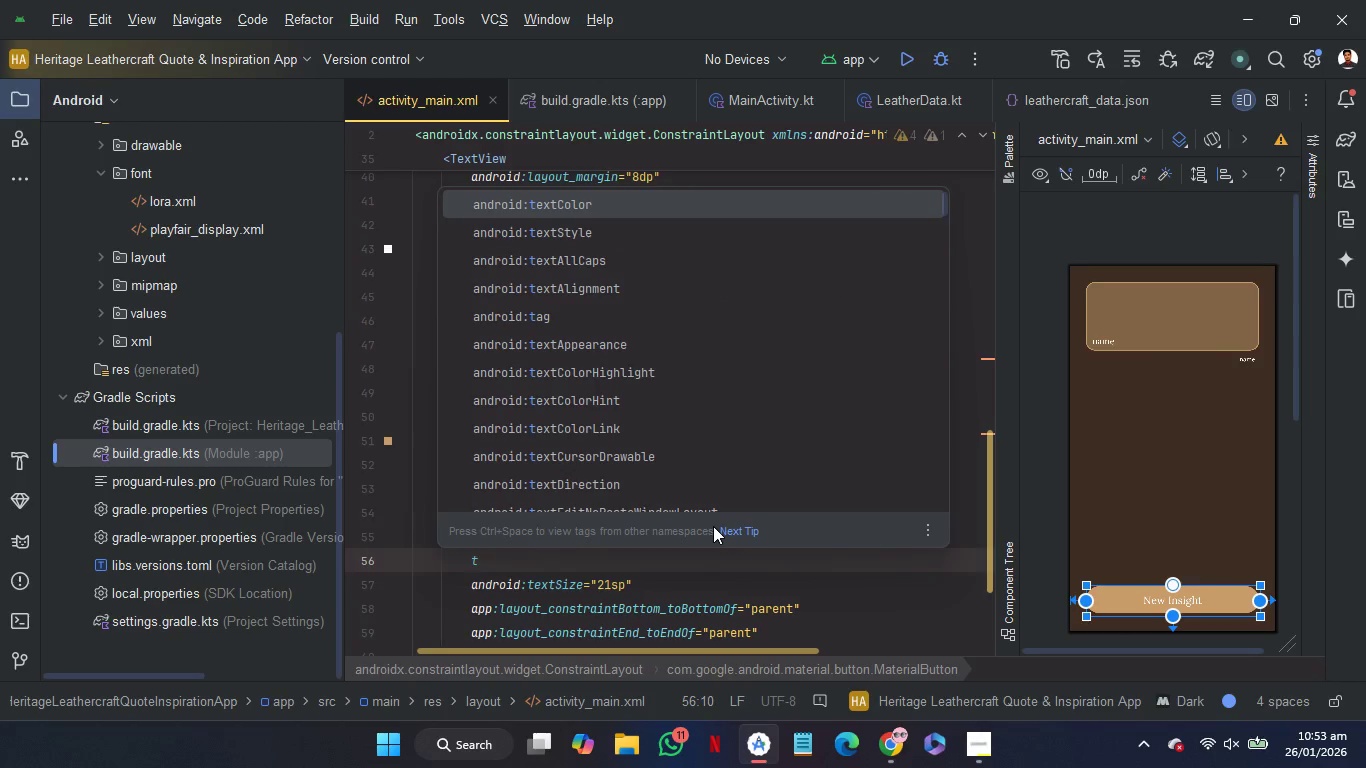 
key(Enter)
 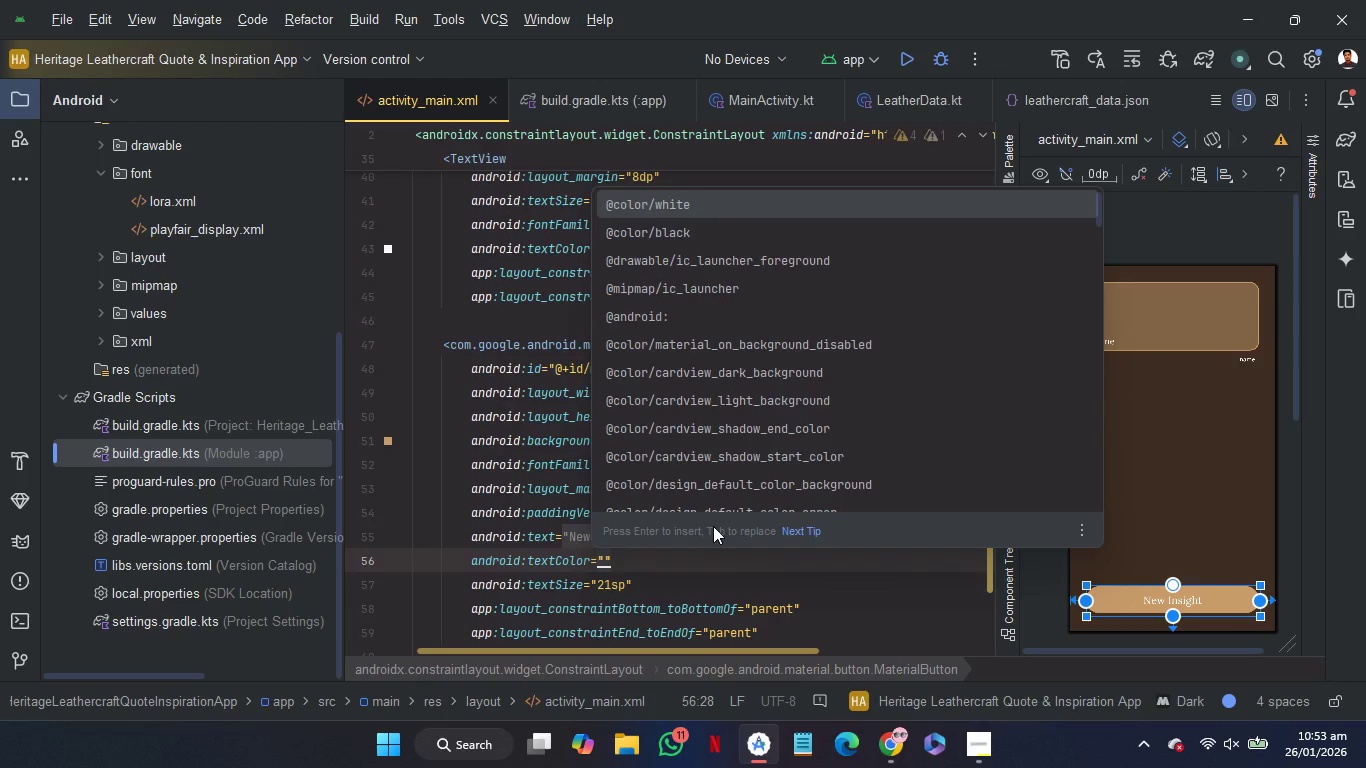 
key(Enter)
 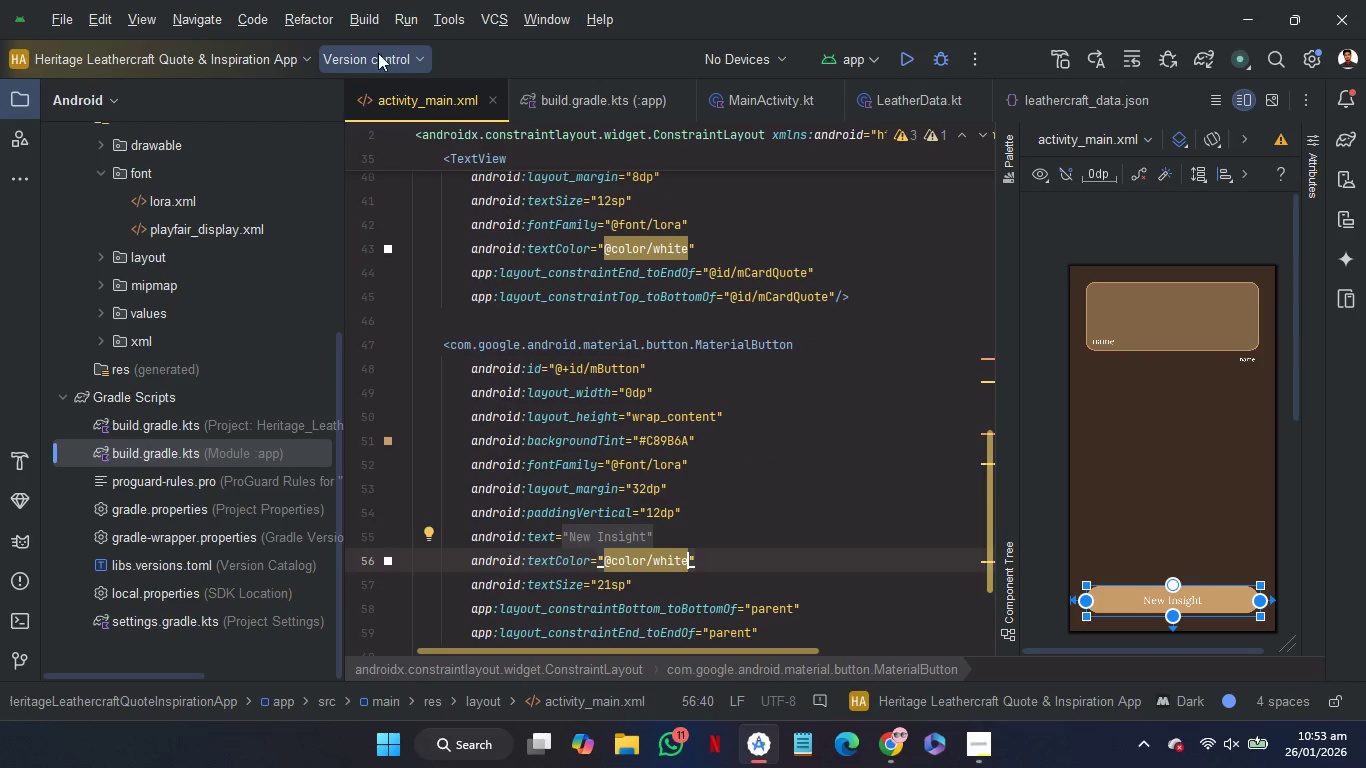 
left_click([362, 11])
 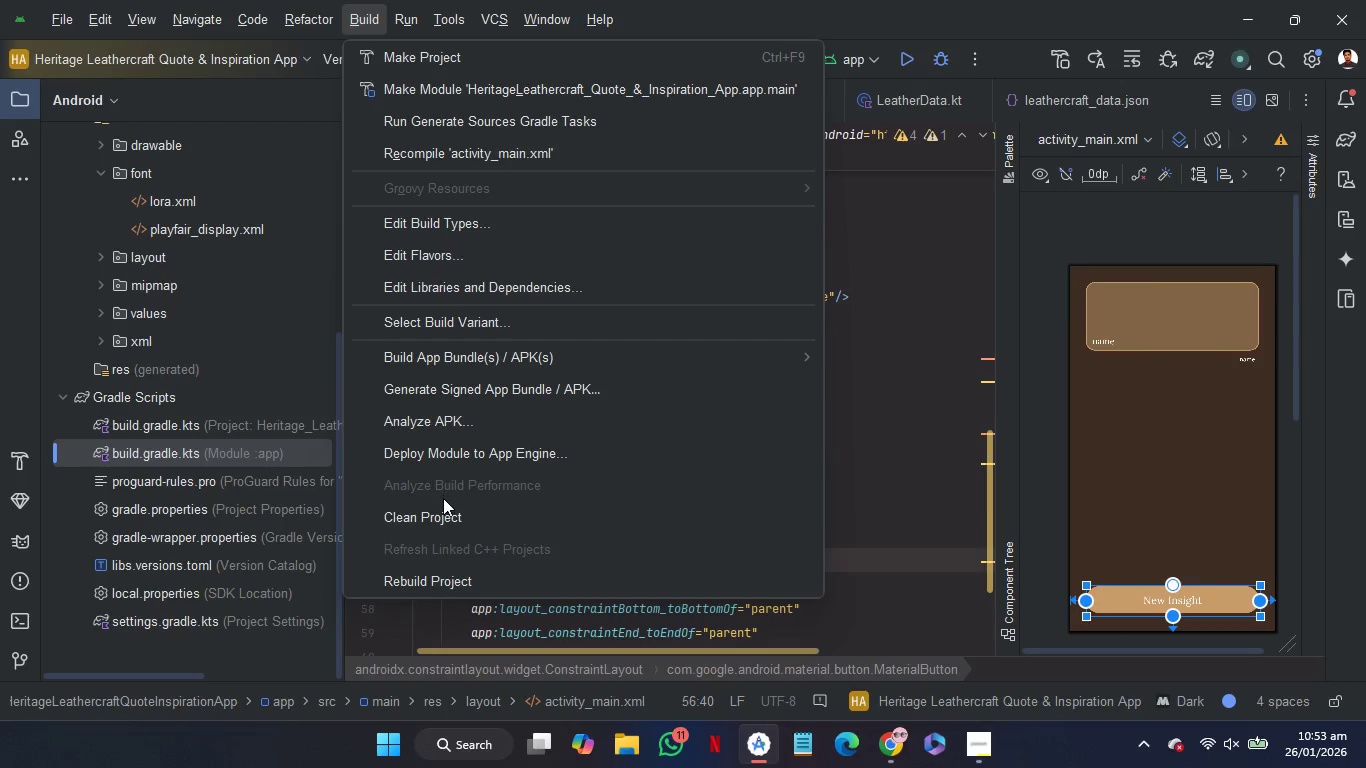 
left_click([443, 517])
 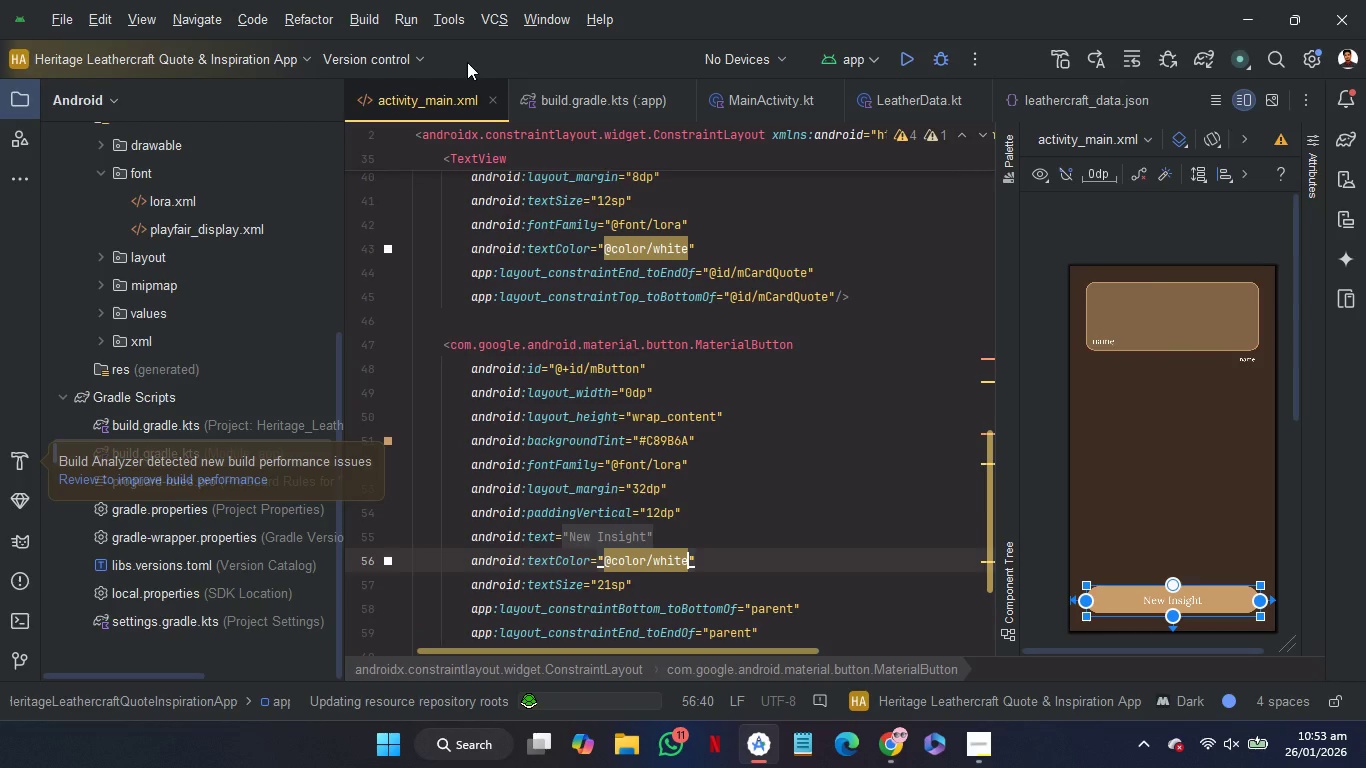 
wait(9.81)
 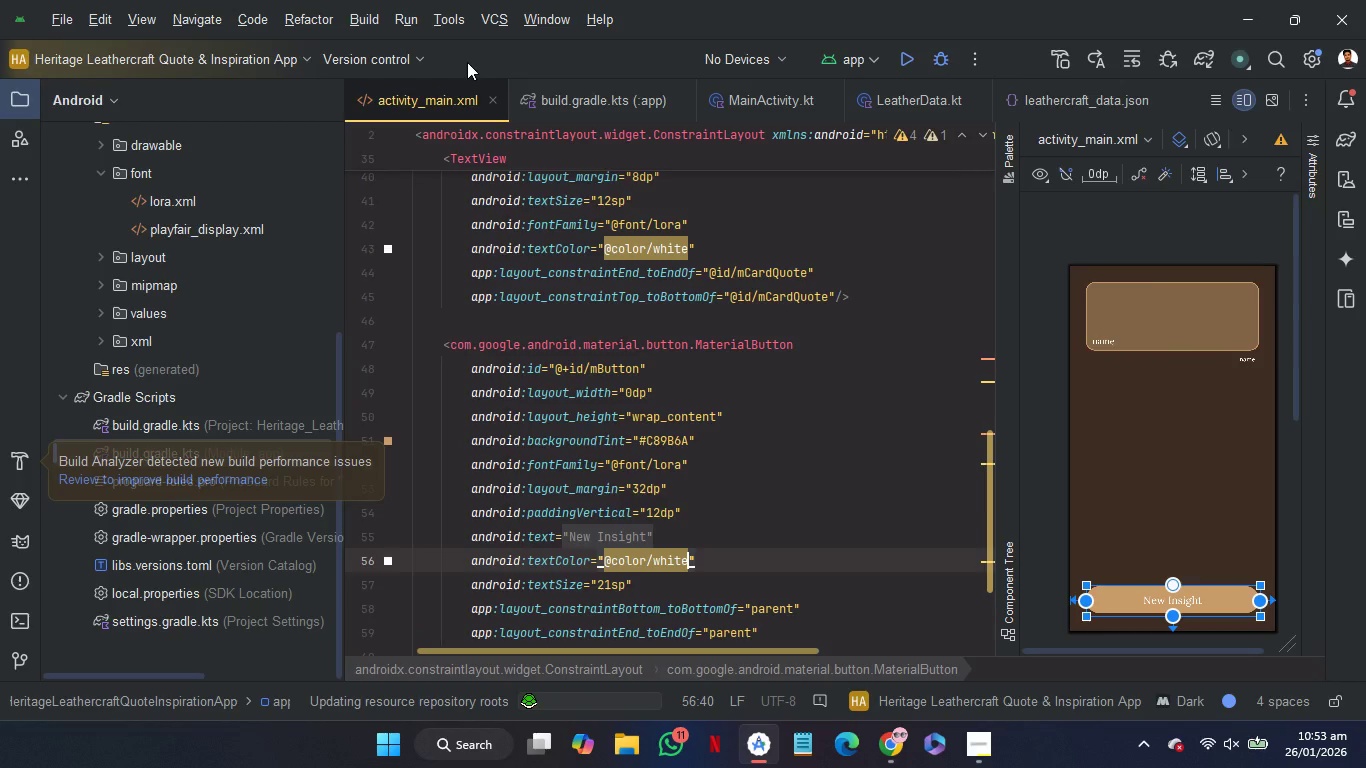 
left_click([369, 22])
 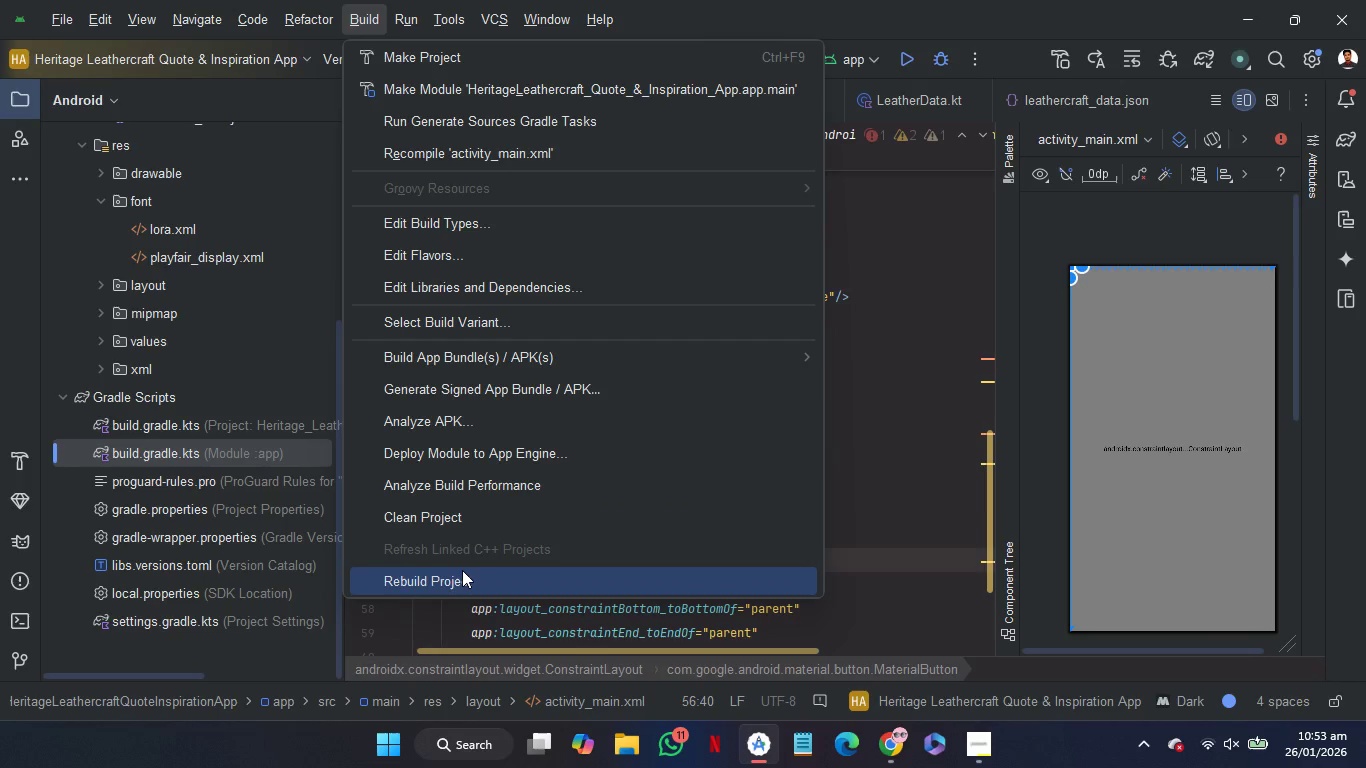 
left_click([462, 570])
 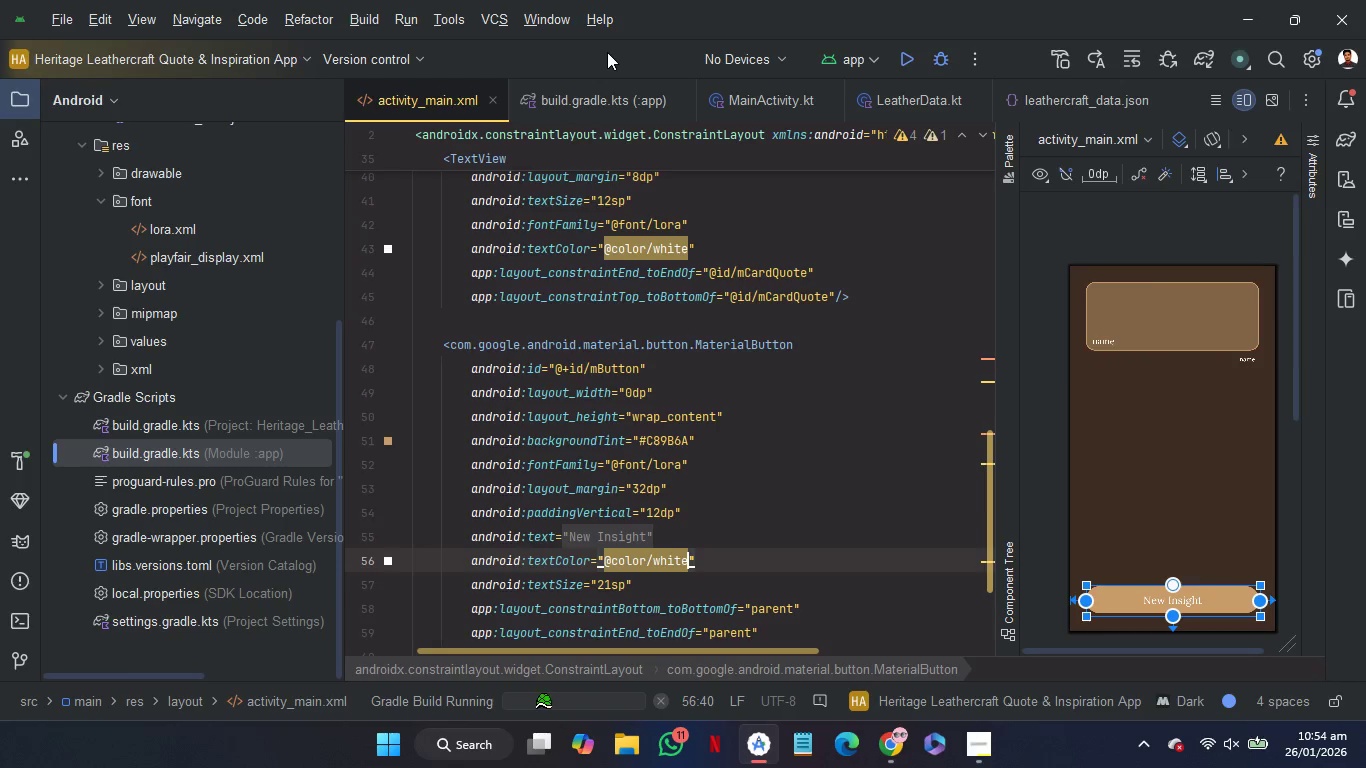 
wait(48.88)
 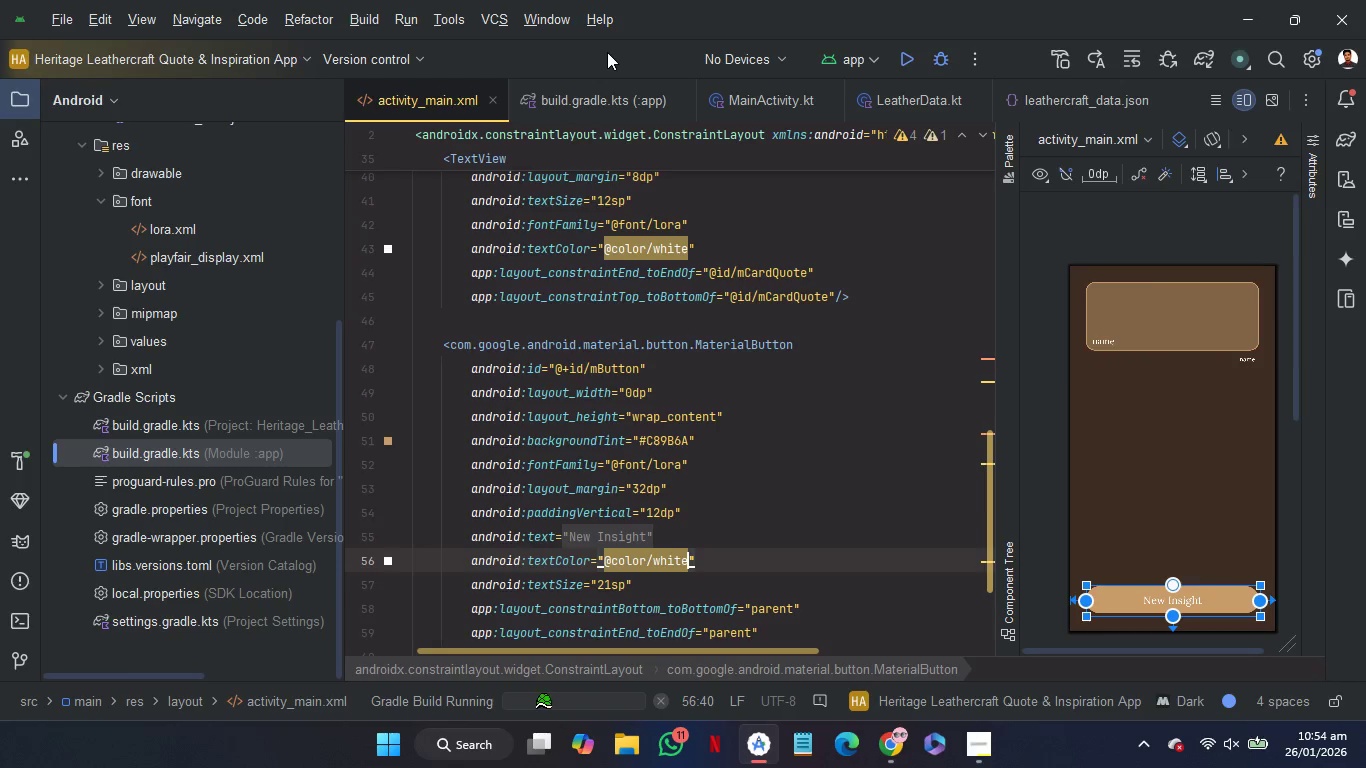 
left_click([635, 326])
 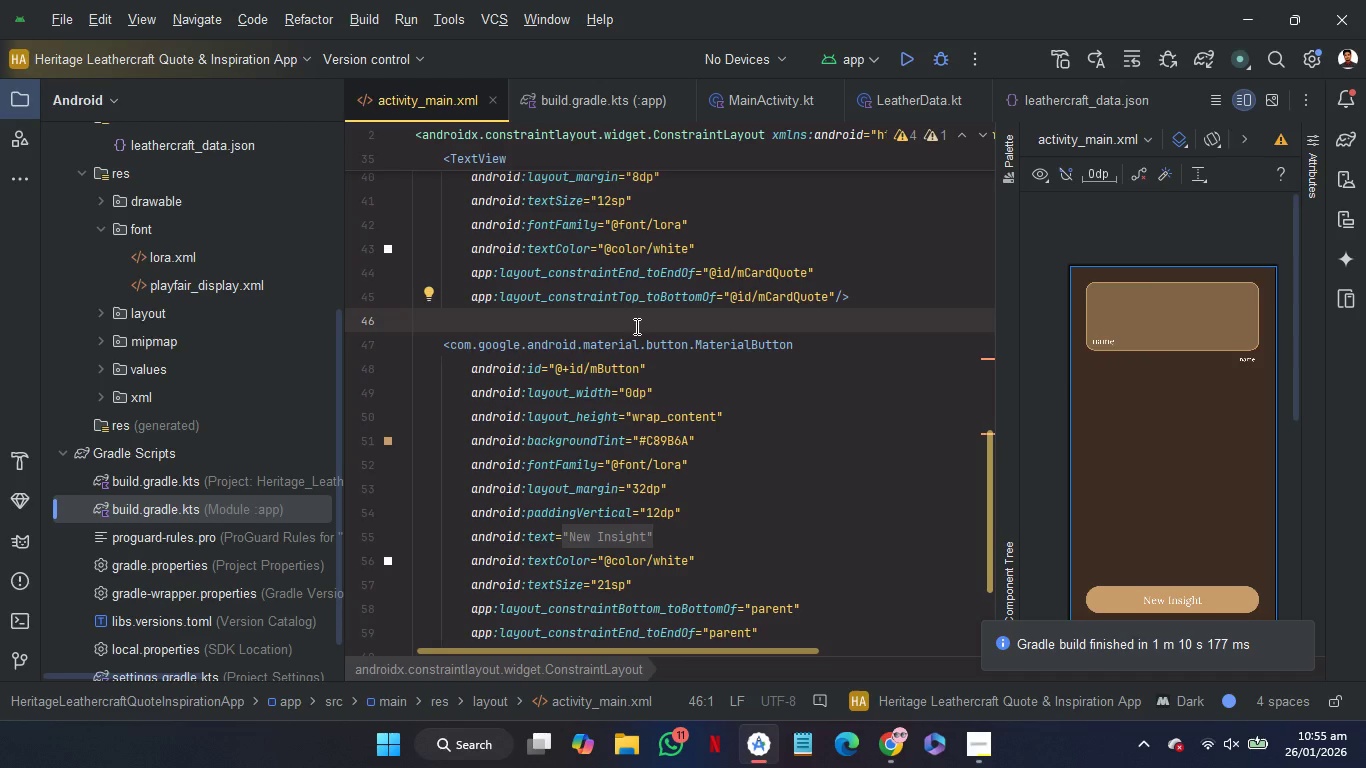 
wait(42.36)
 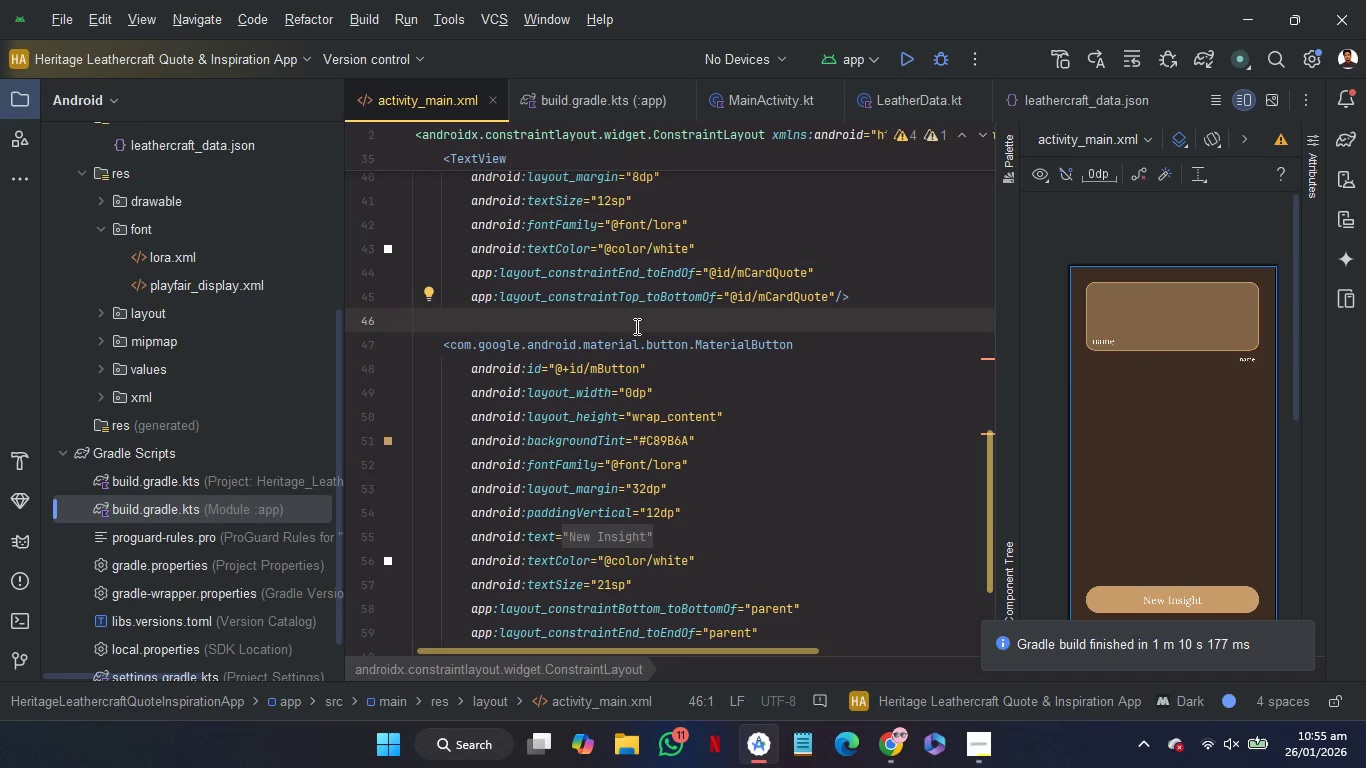 
left_click([1303, 635])
 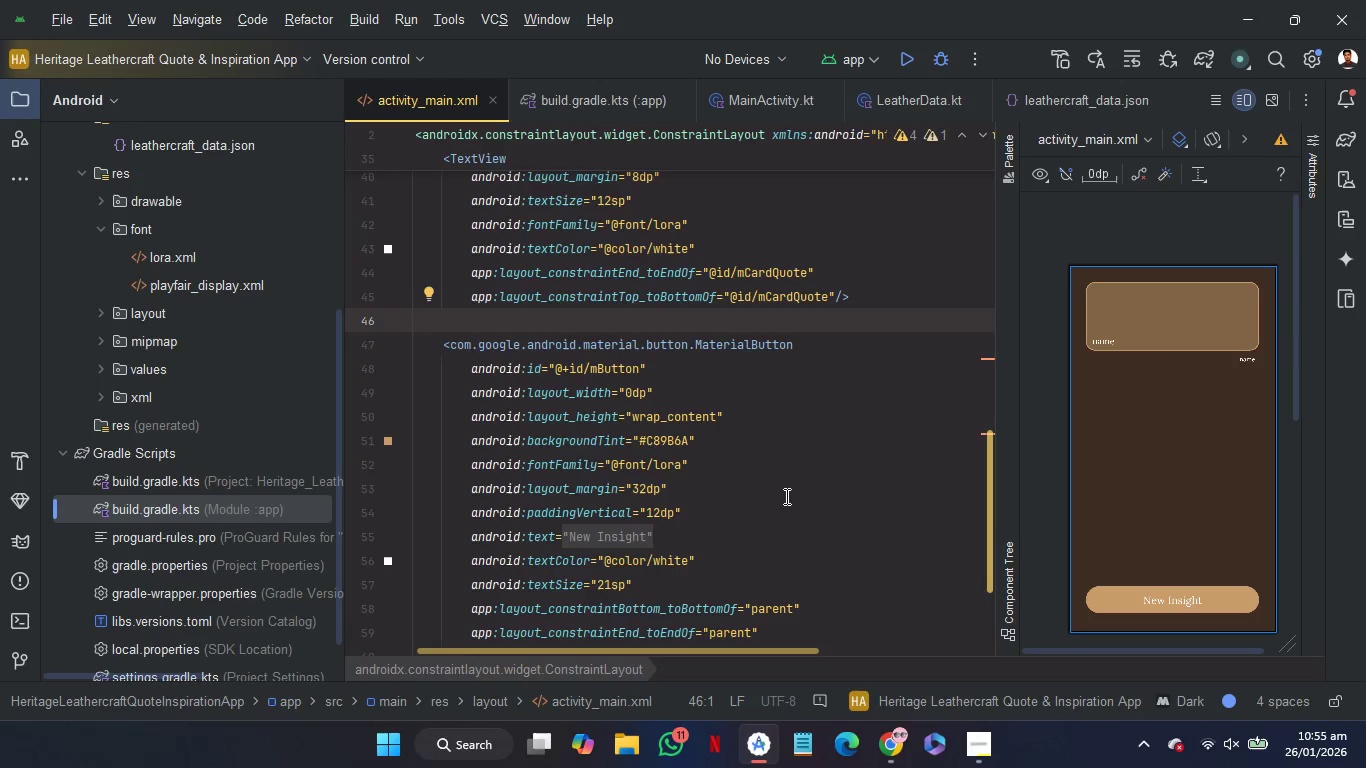 
left_click([785, 496])
 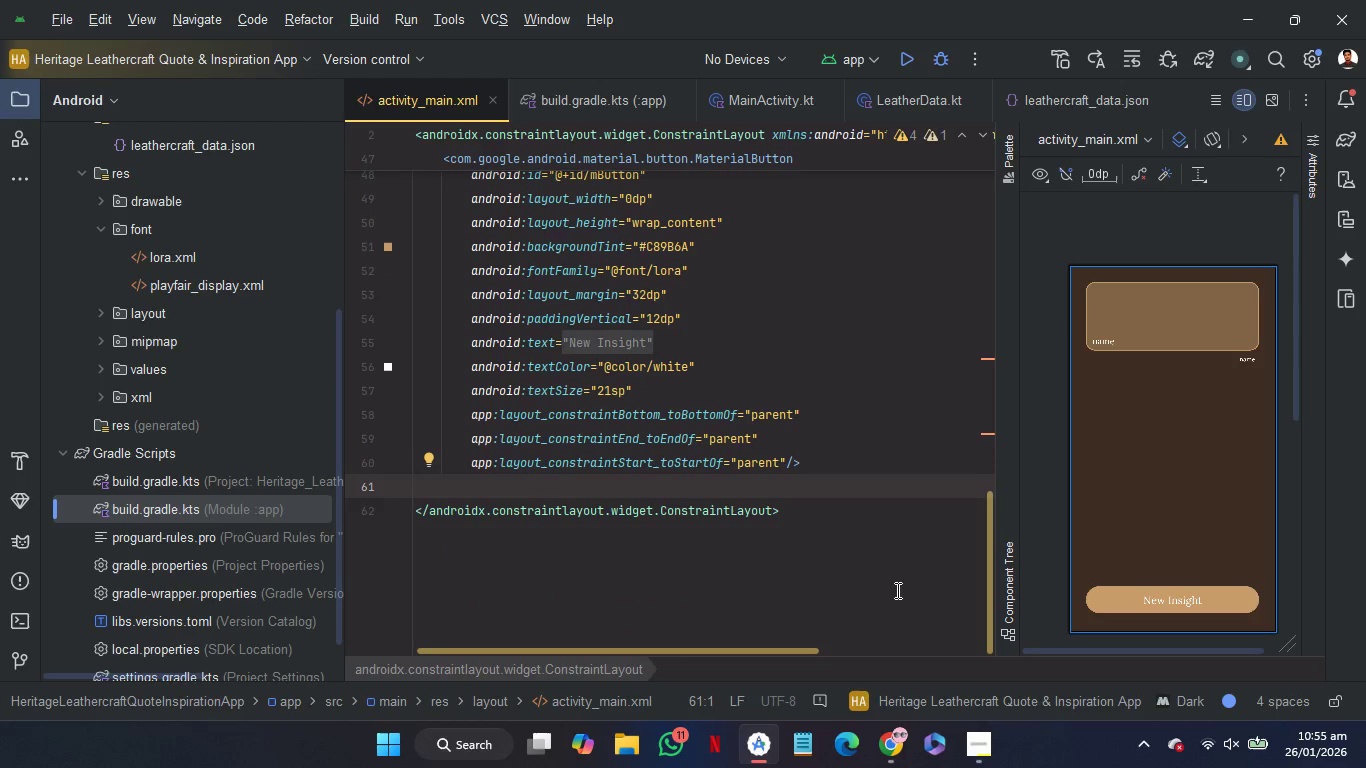 
scroll: coordinate [785, 496], scroll_direction: down, amount: 3.0
 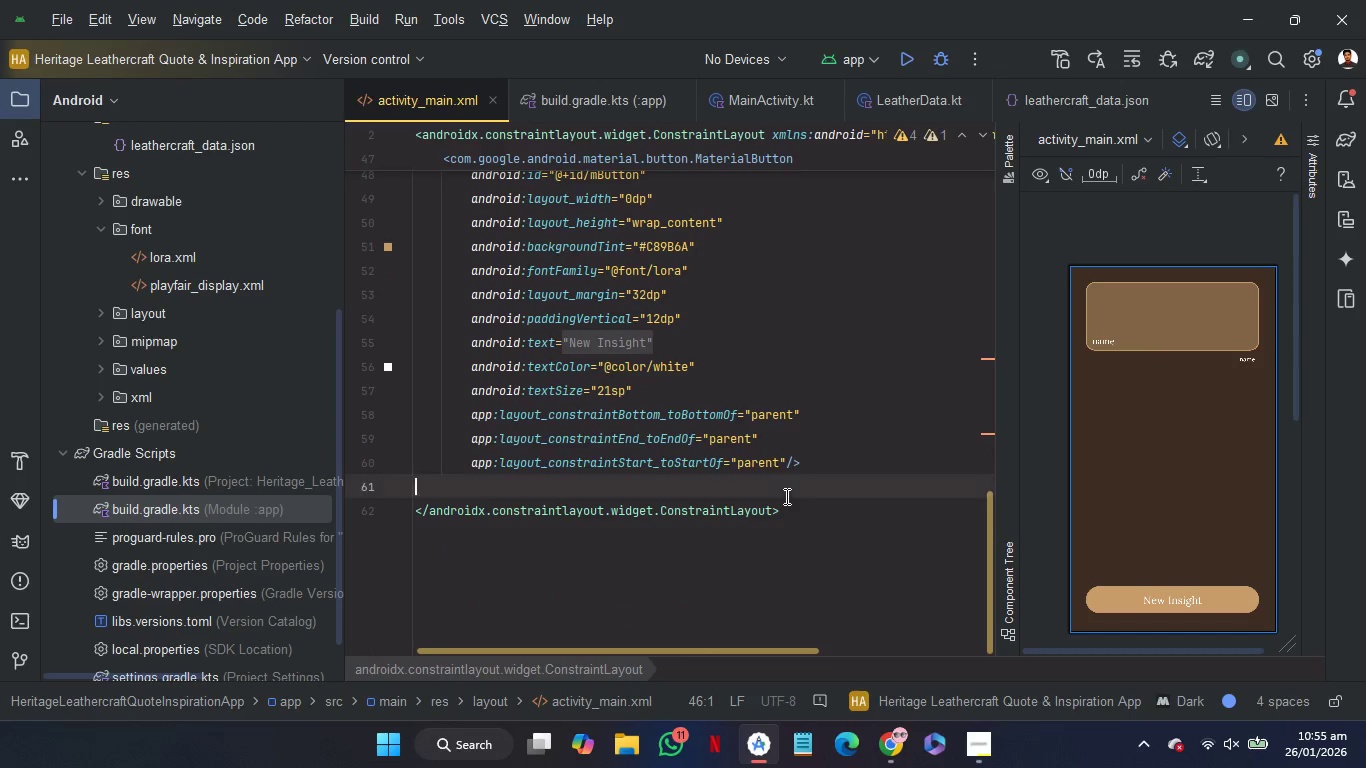 
wait(9.94)
 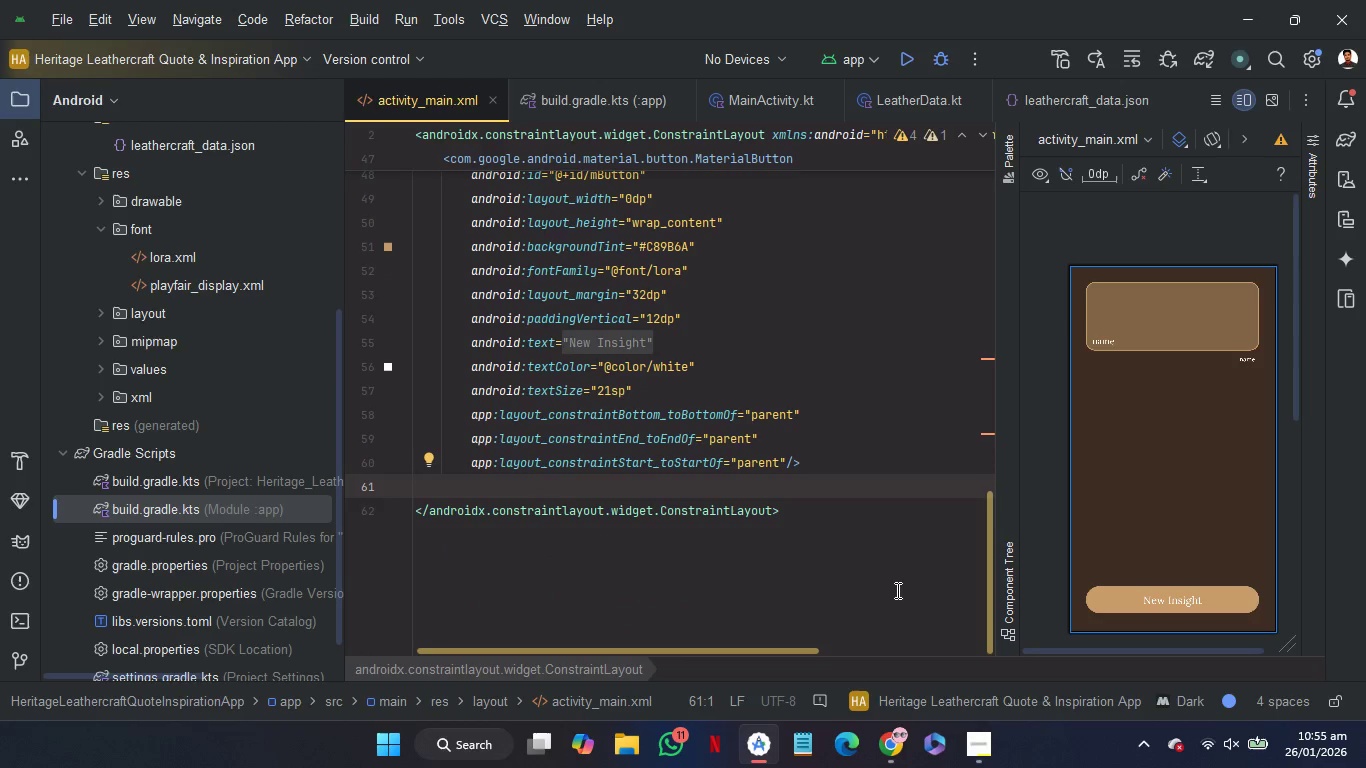 
left_click([679, 98])
 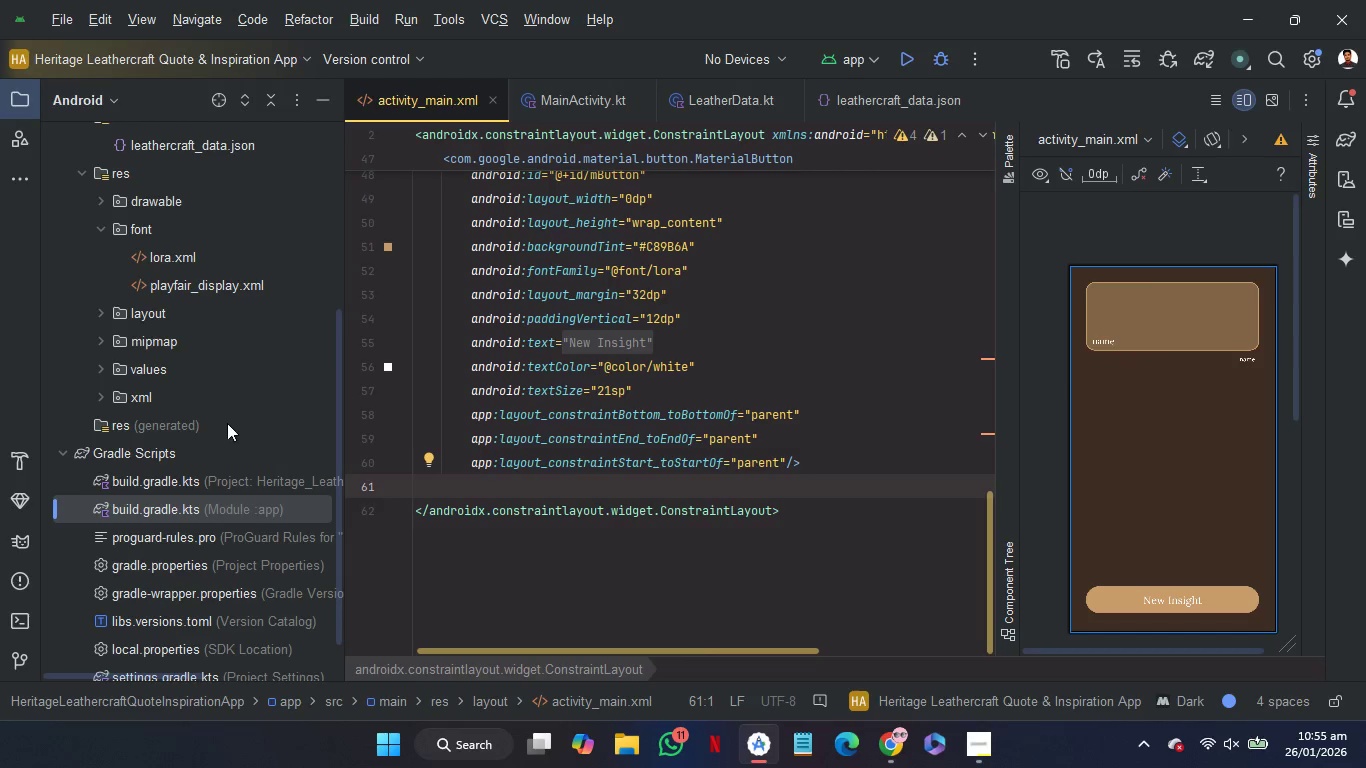 
scroll: coordinate [226, 423], scroll_direction: up, amount: 2.0
 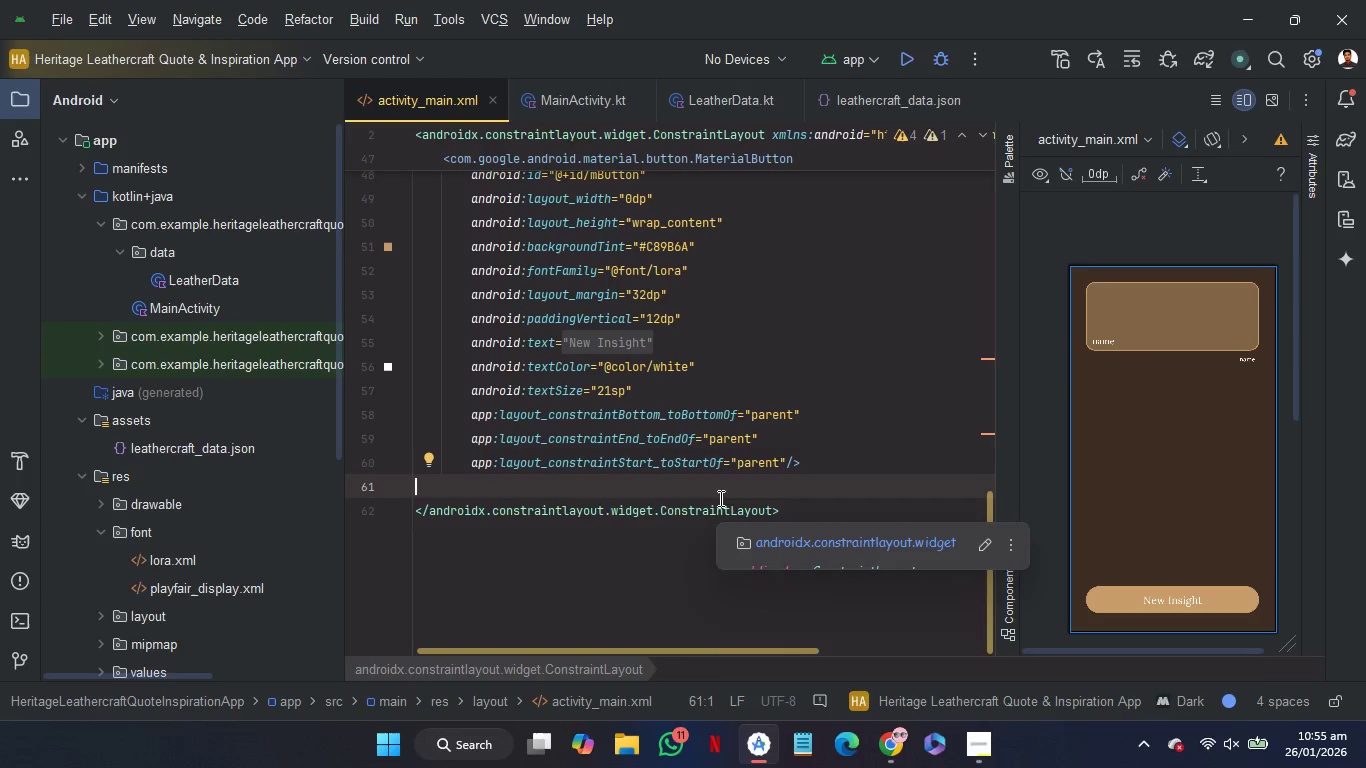 
wait(5.02)
 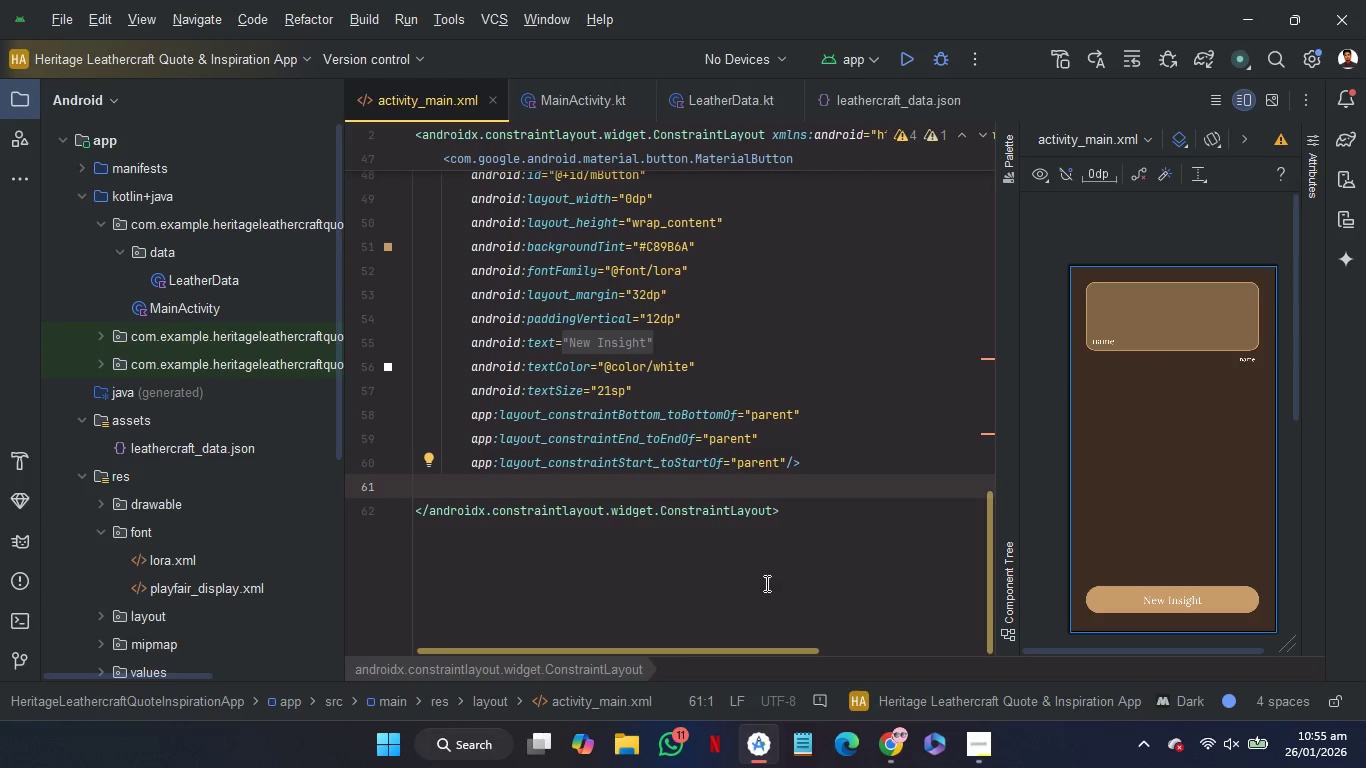 
left_click([704, 489])
 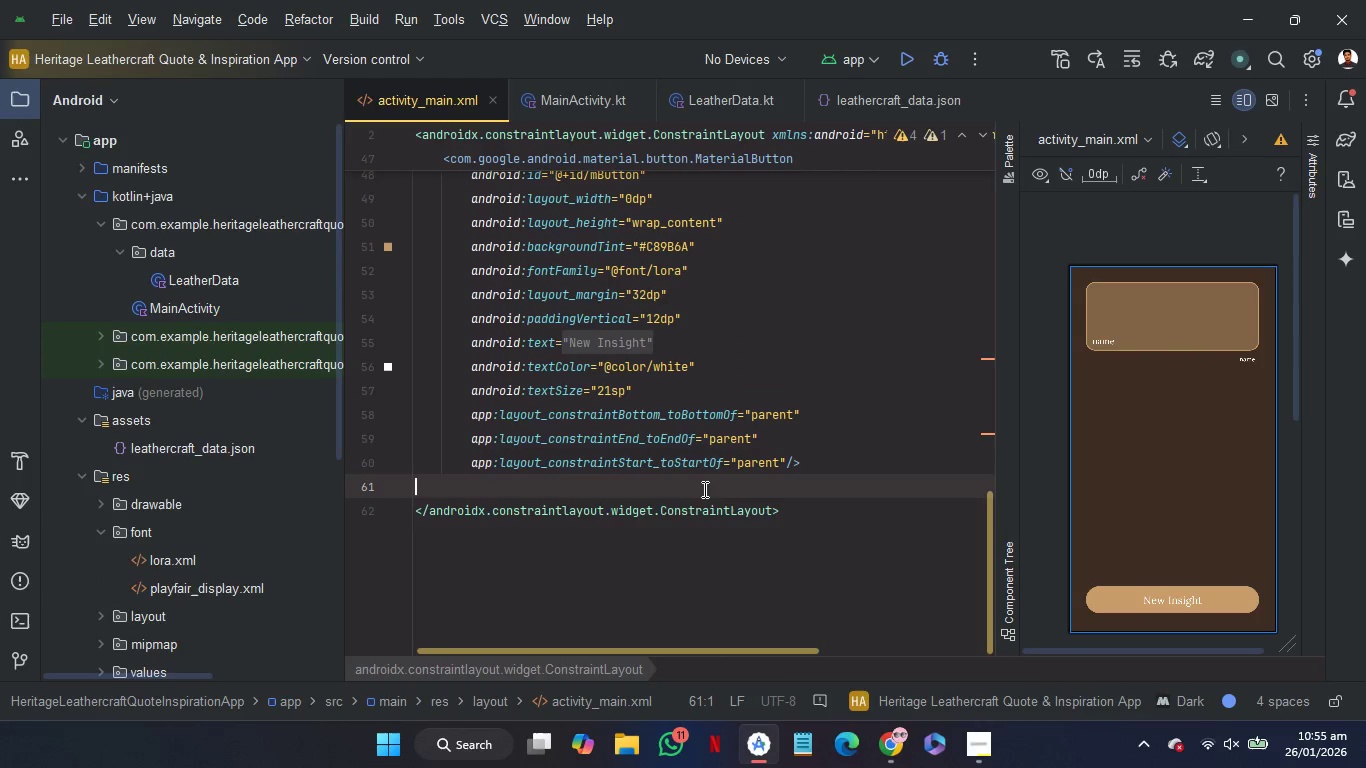 
mouse_move([652, 525])
 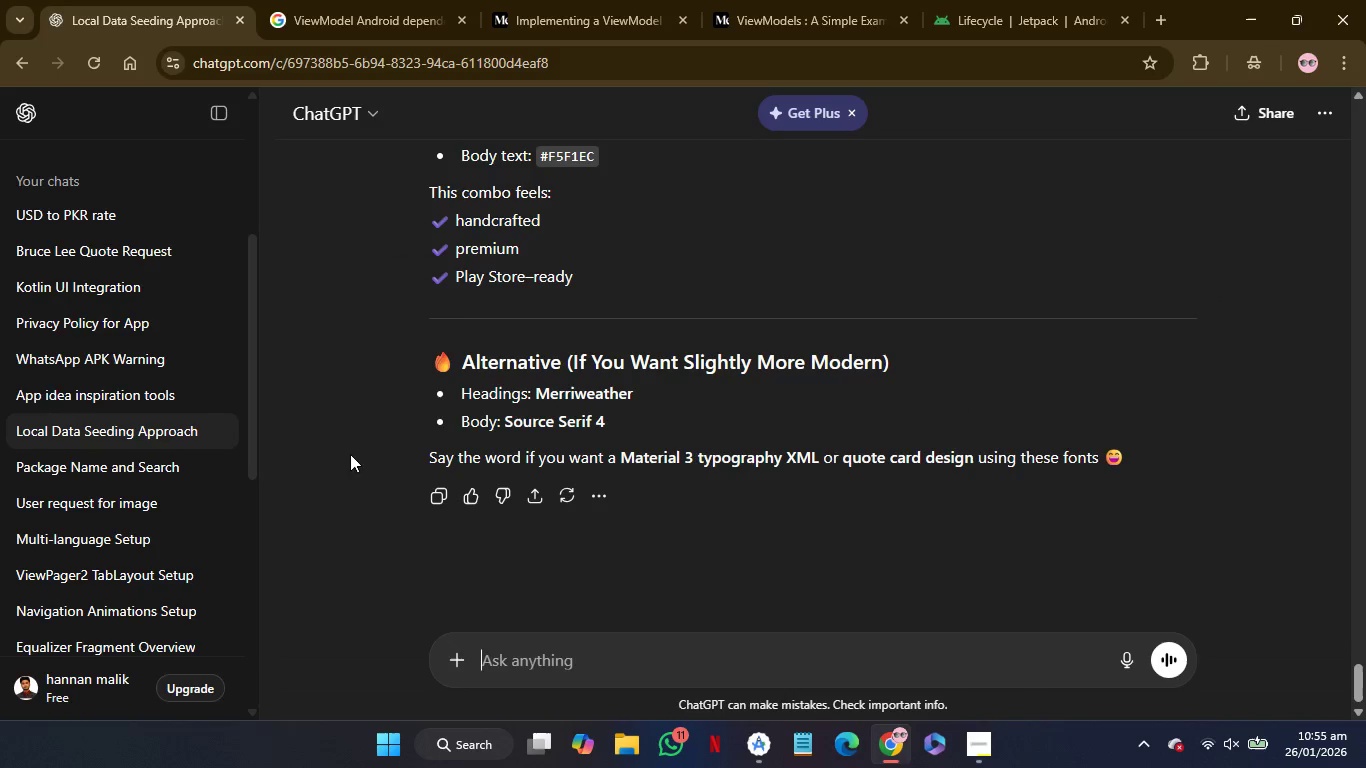 
wait(5.19)
 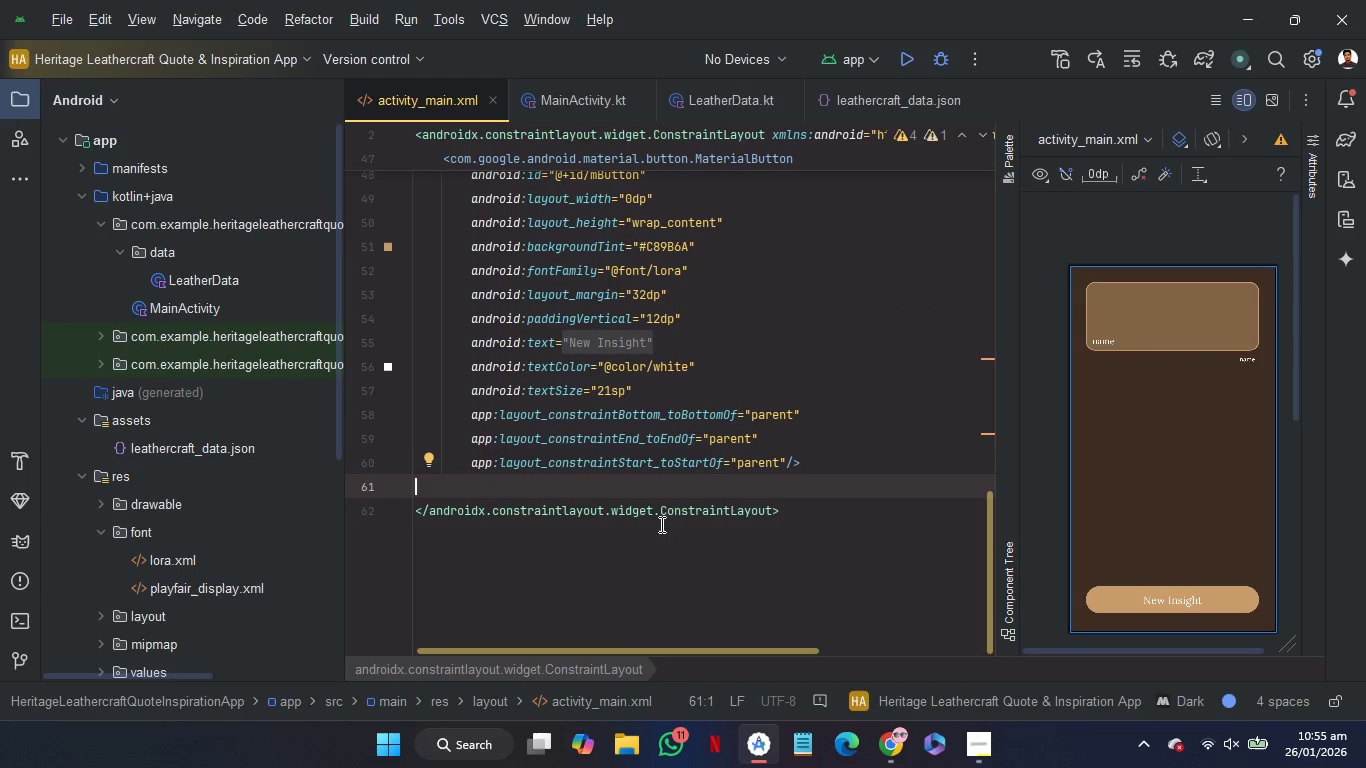 
left_click([764, 669])
 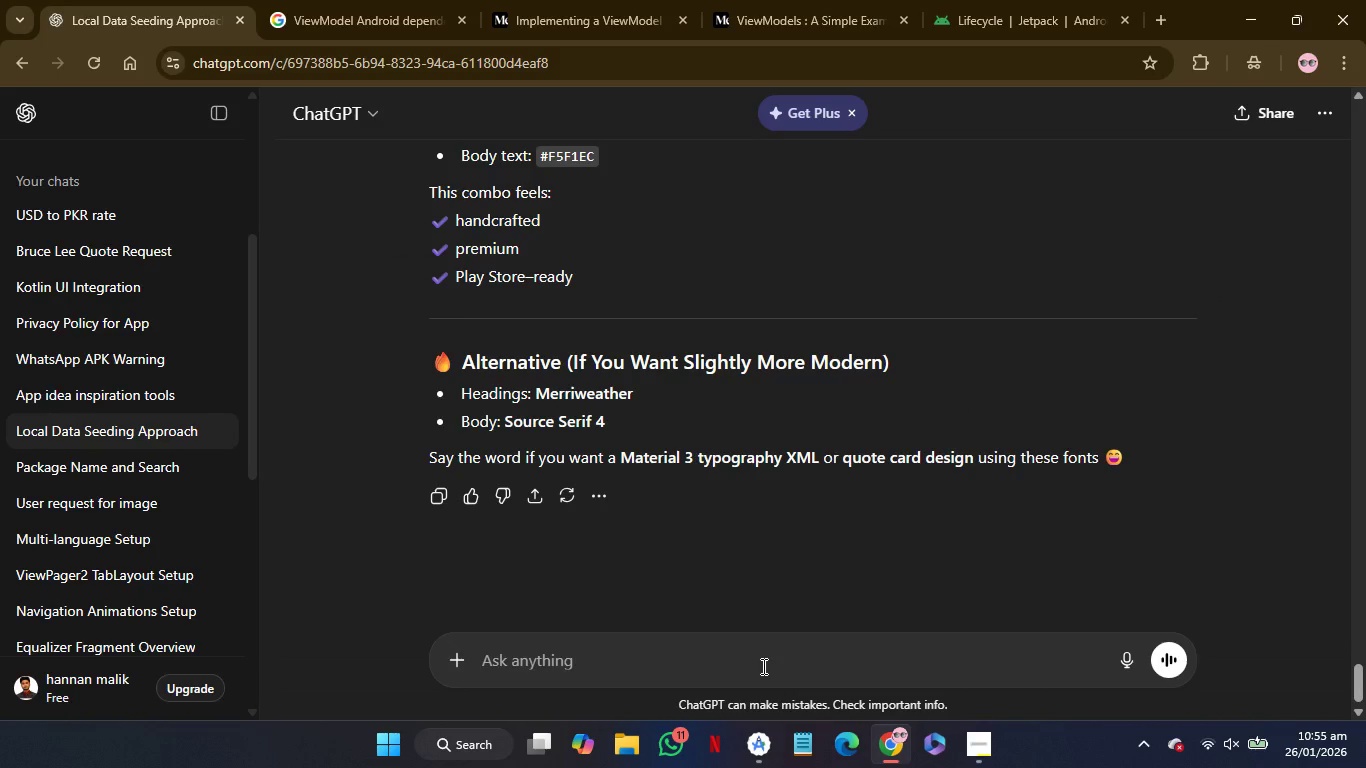 
type(create viewmodel class for my main activity class)
 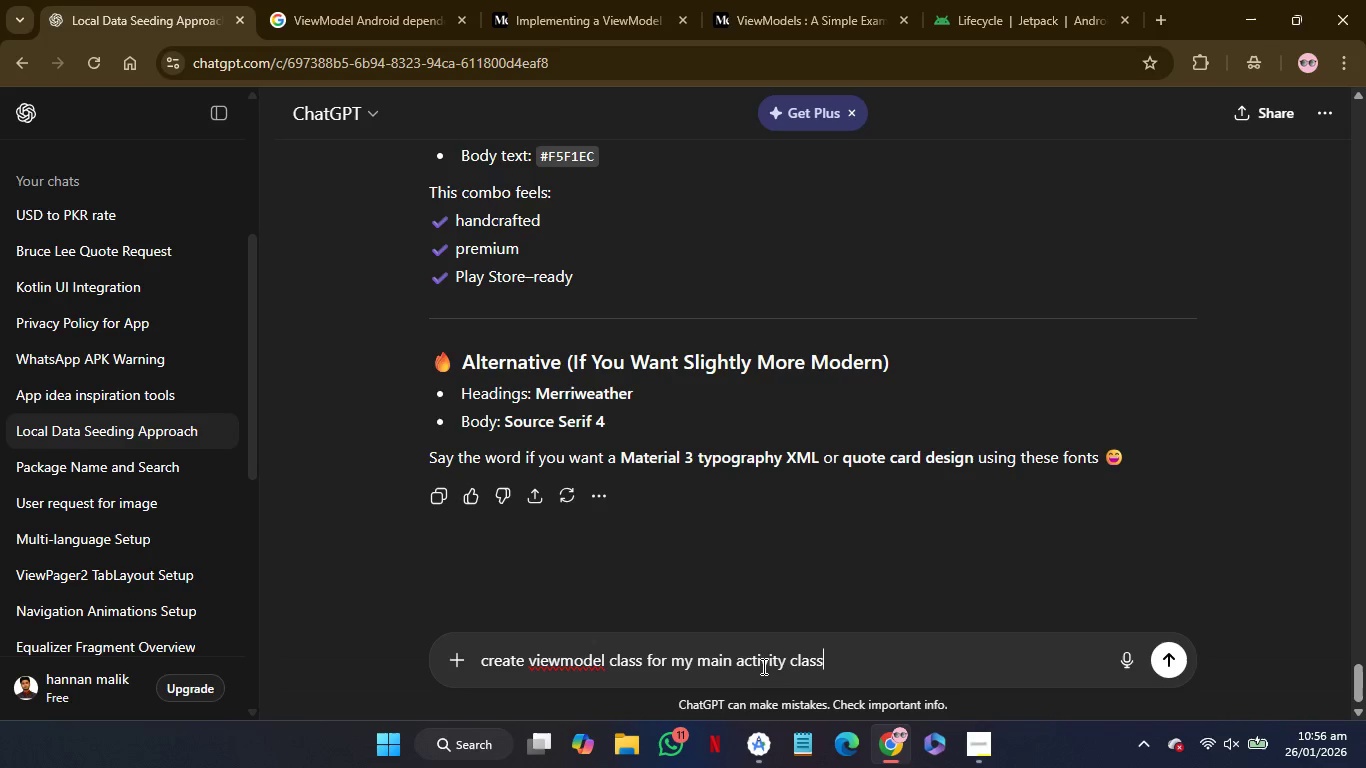 
key(Enter)
 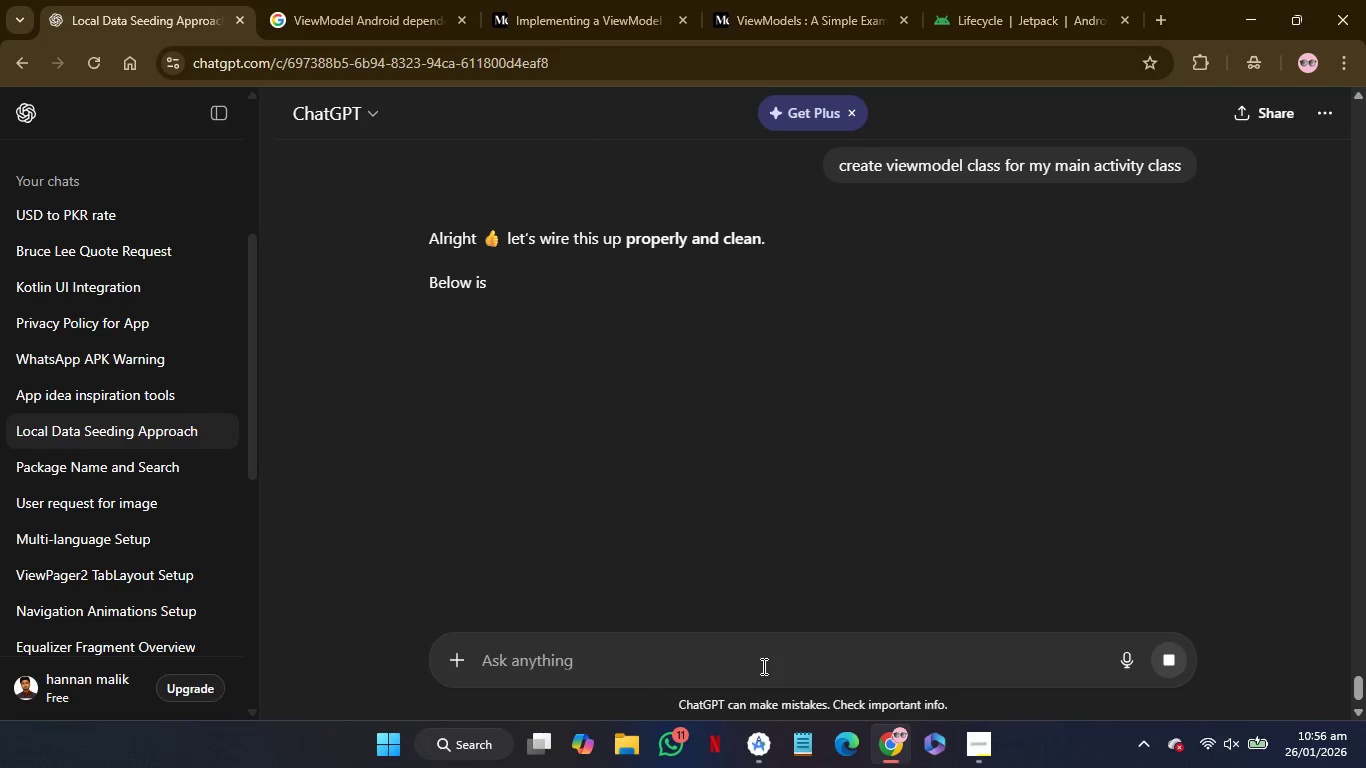 
wait(8.59)
 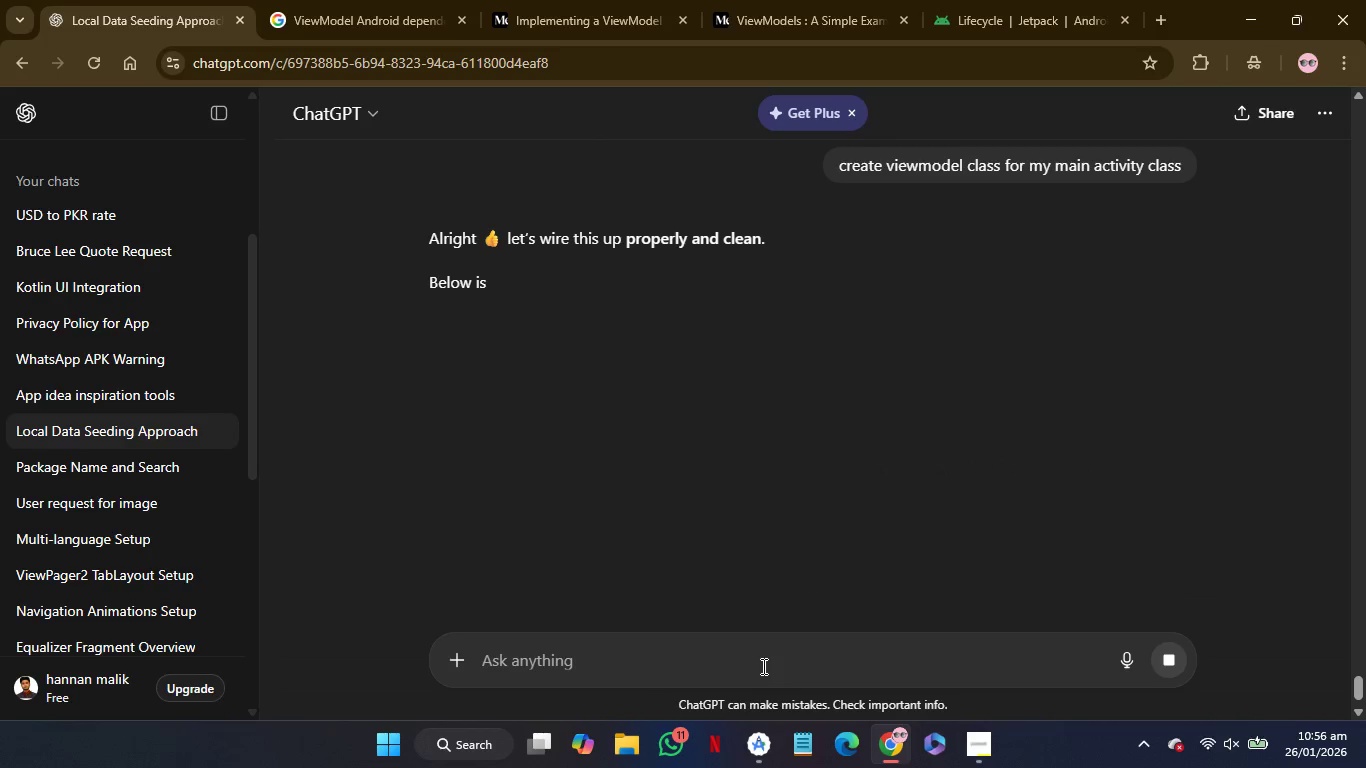 
scroll: coordinate [1234, 442], scroll_direction: down, amount: 5.0
 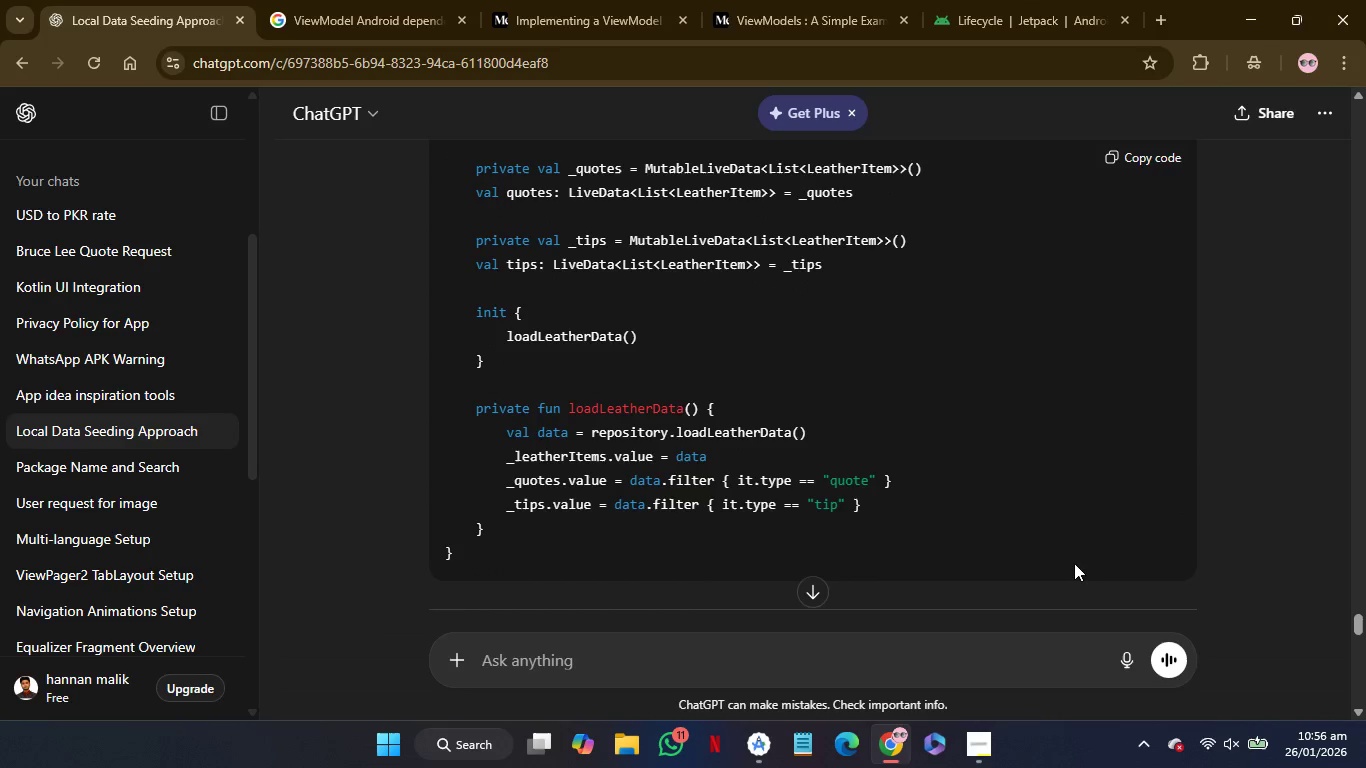 
wait(6.47)
 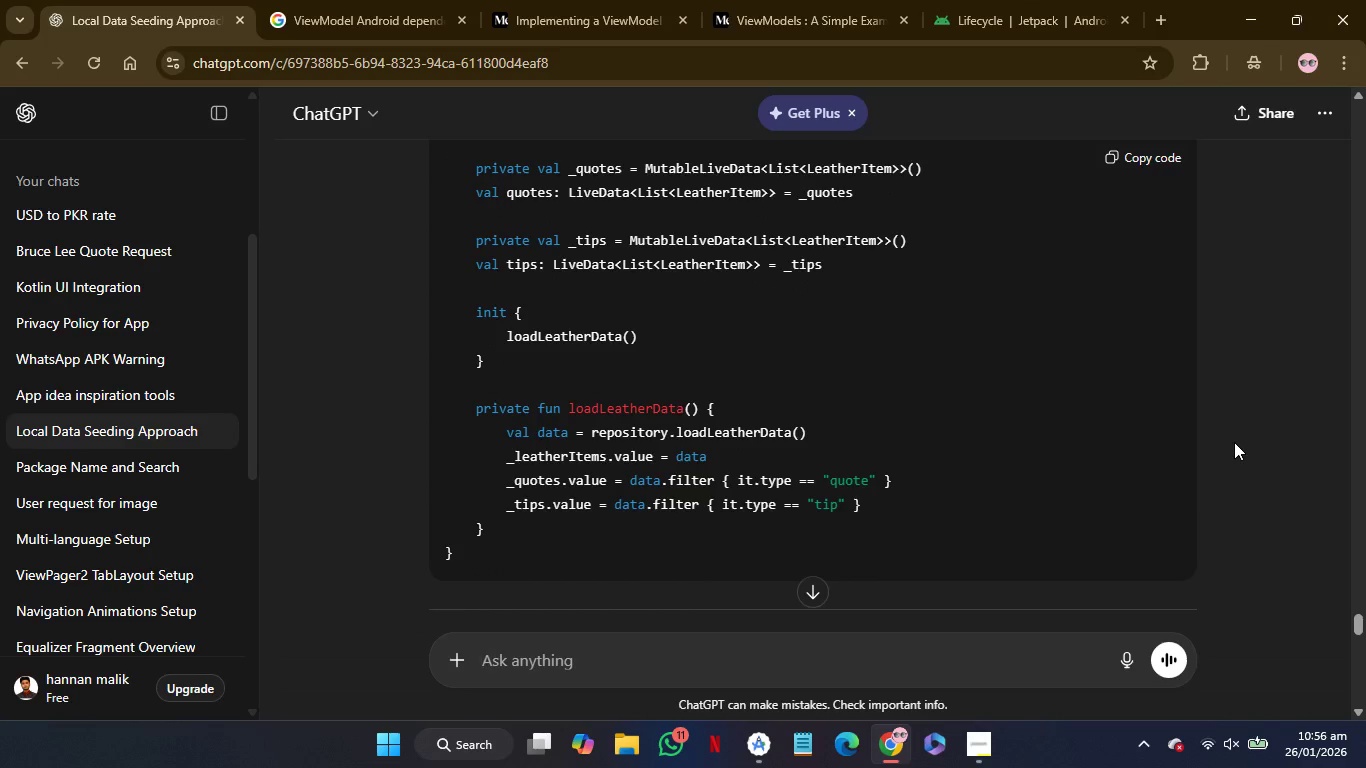 
scroll: coordinate [1200, 452], scroll_direction: up, amount: 1.0
 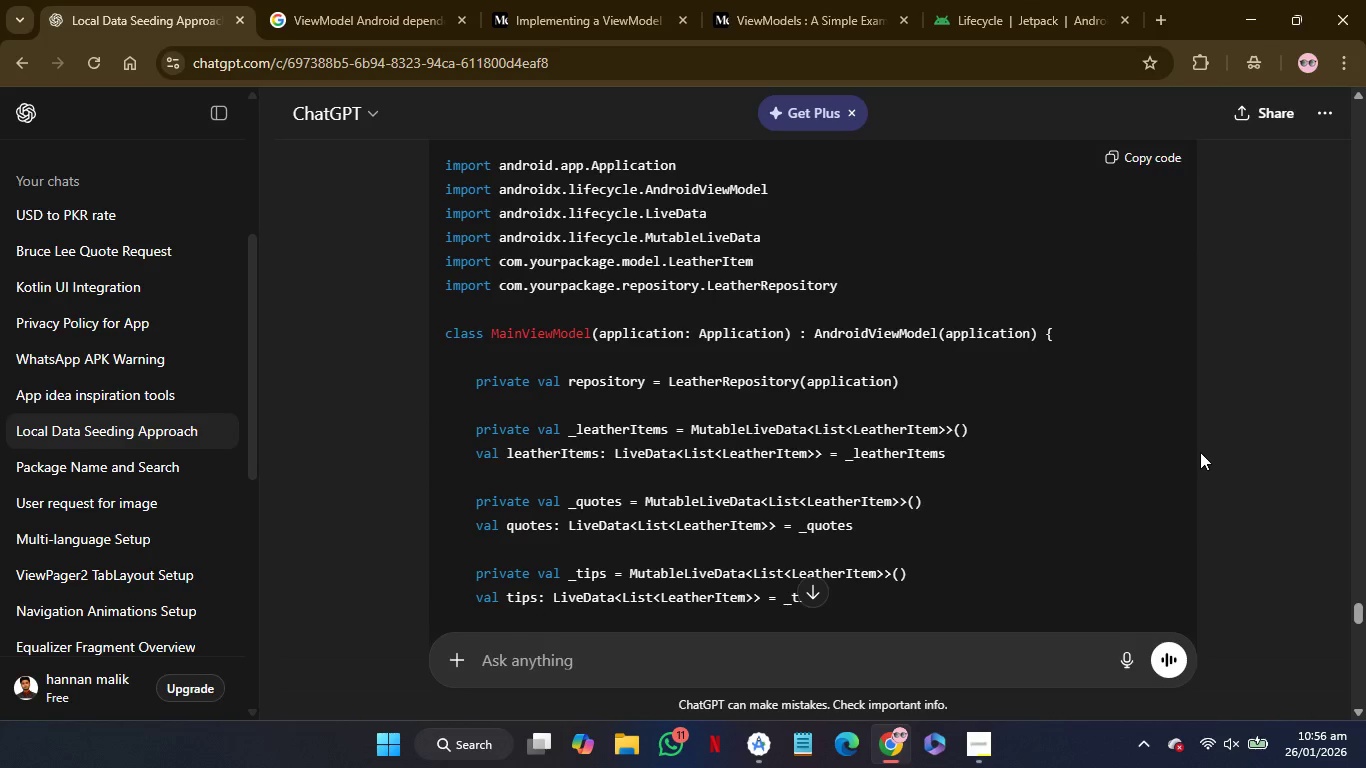 
scroll: coordinate [1200, 454], scroll_direction: down, amount: 1.0
 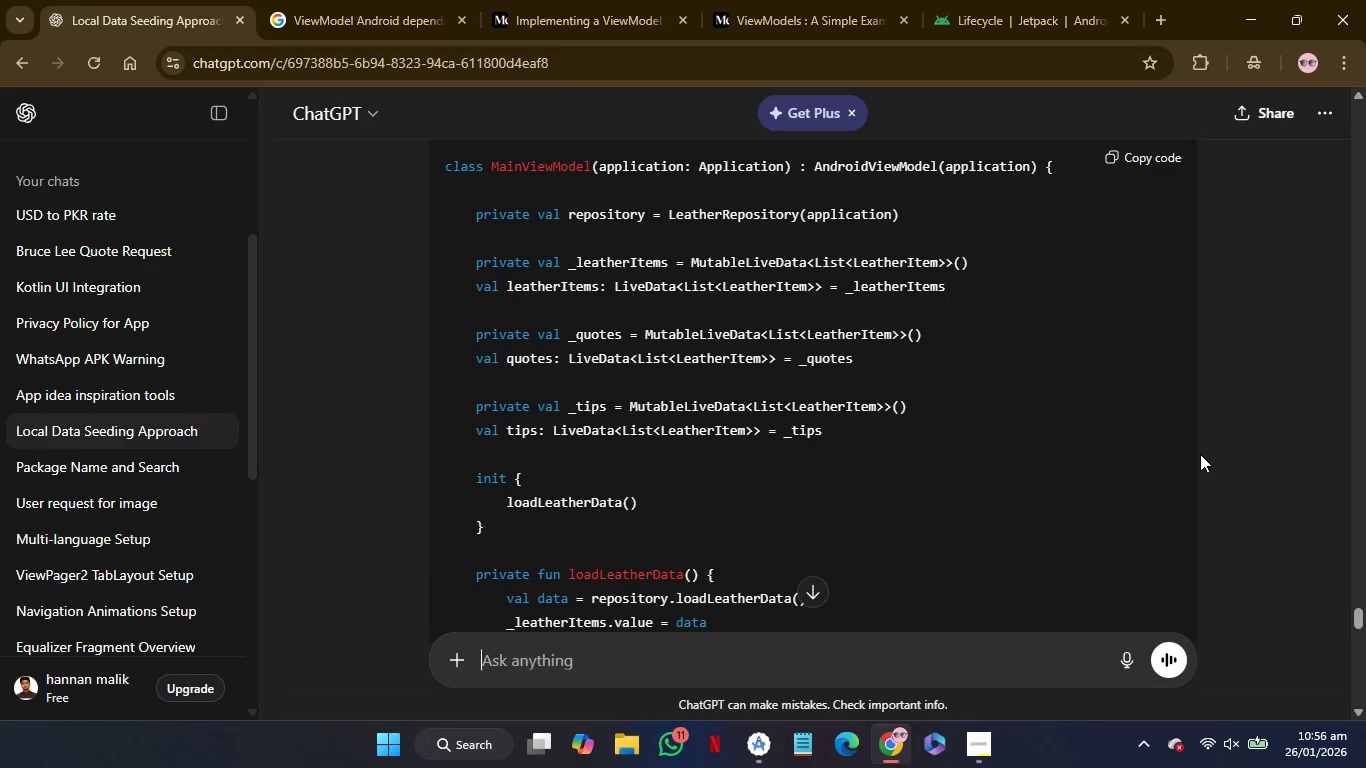 
wait(8.41)
 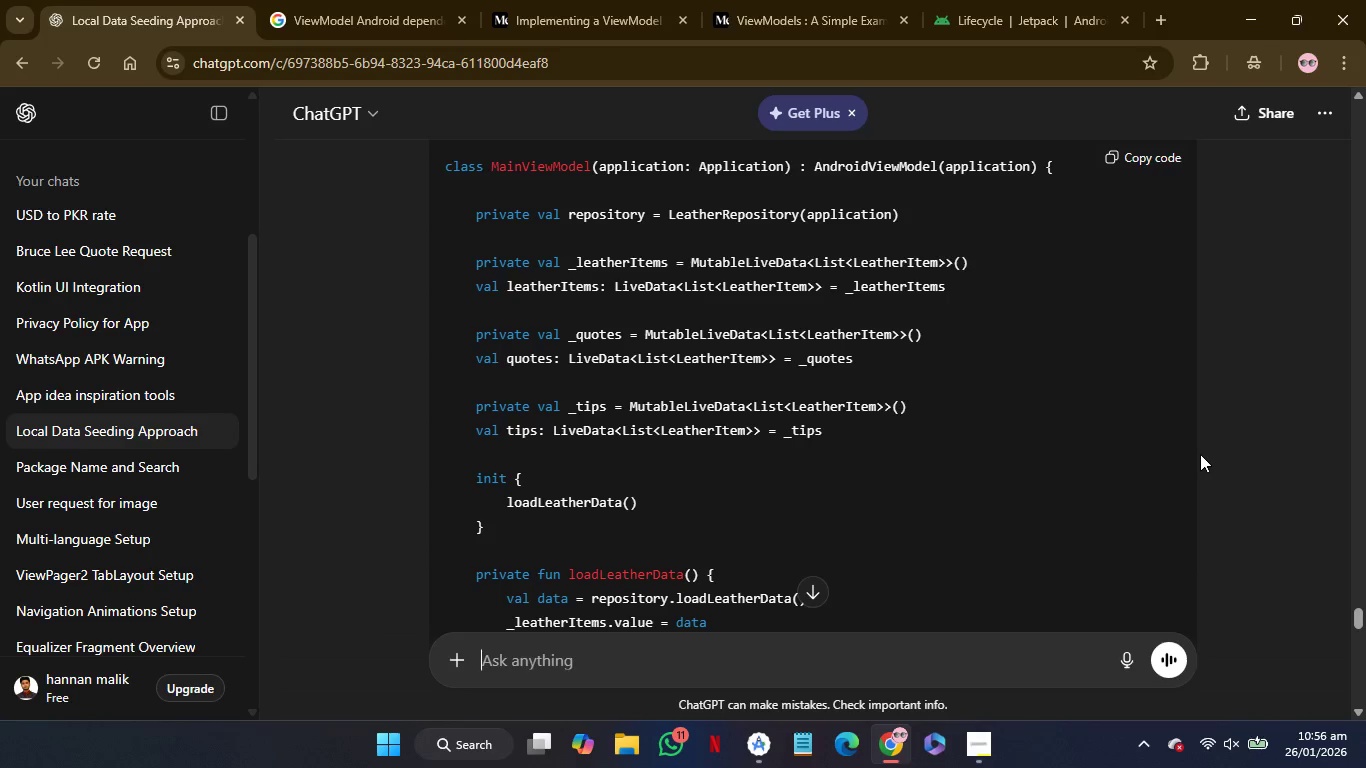 
scroll: coordinate [1202, 455], scroll_direction: down, amount: 8.0
 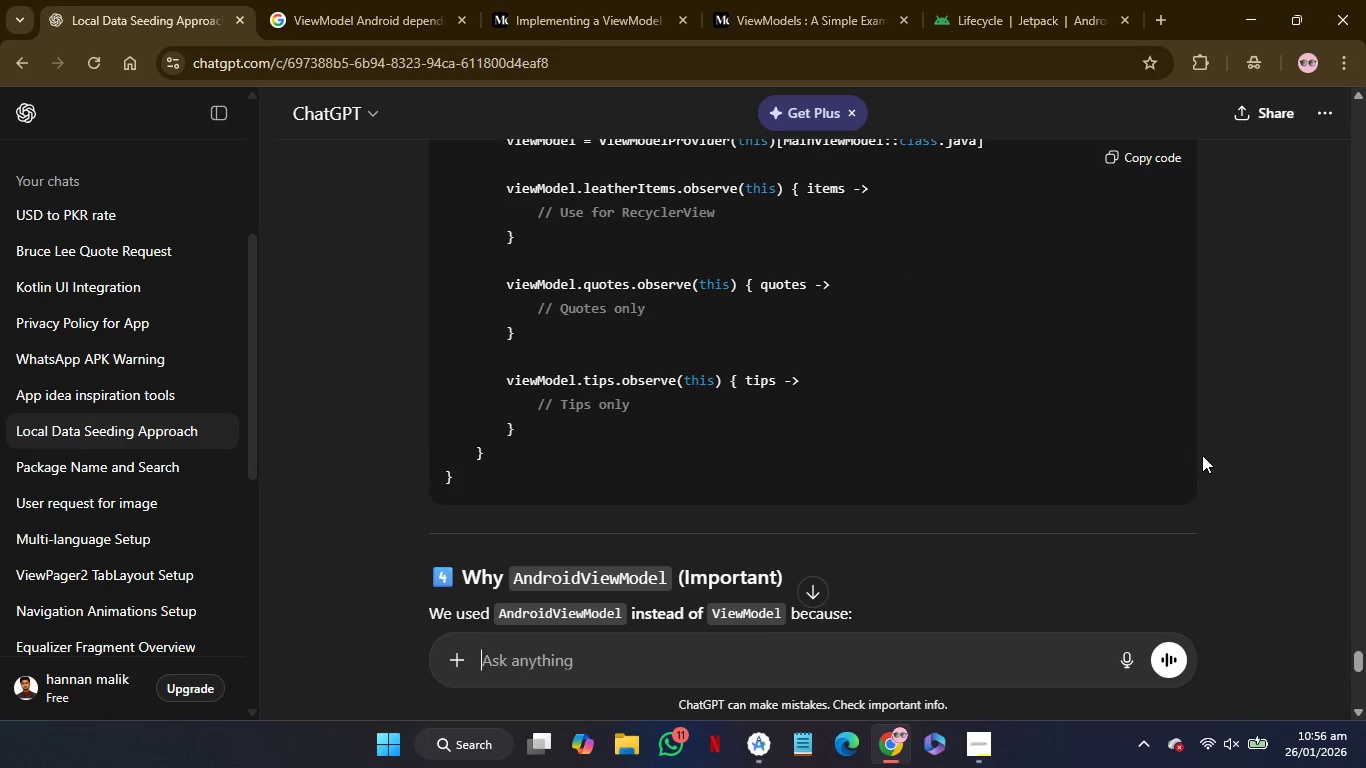 
scroll: coordinate [1202, 455], scroll_direction: up, amount: 1.0
 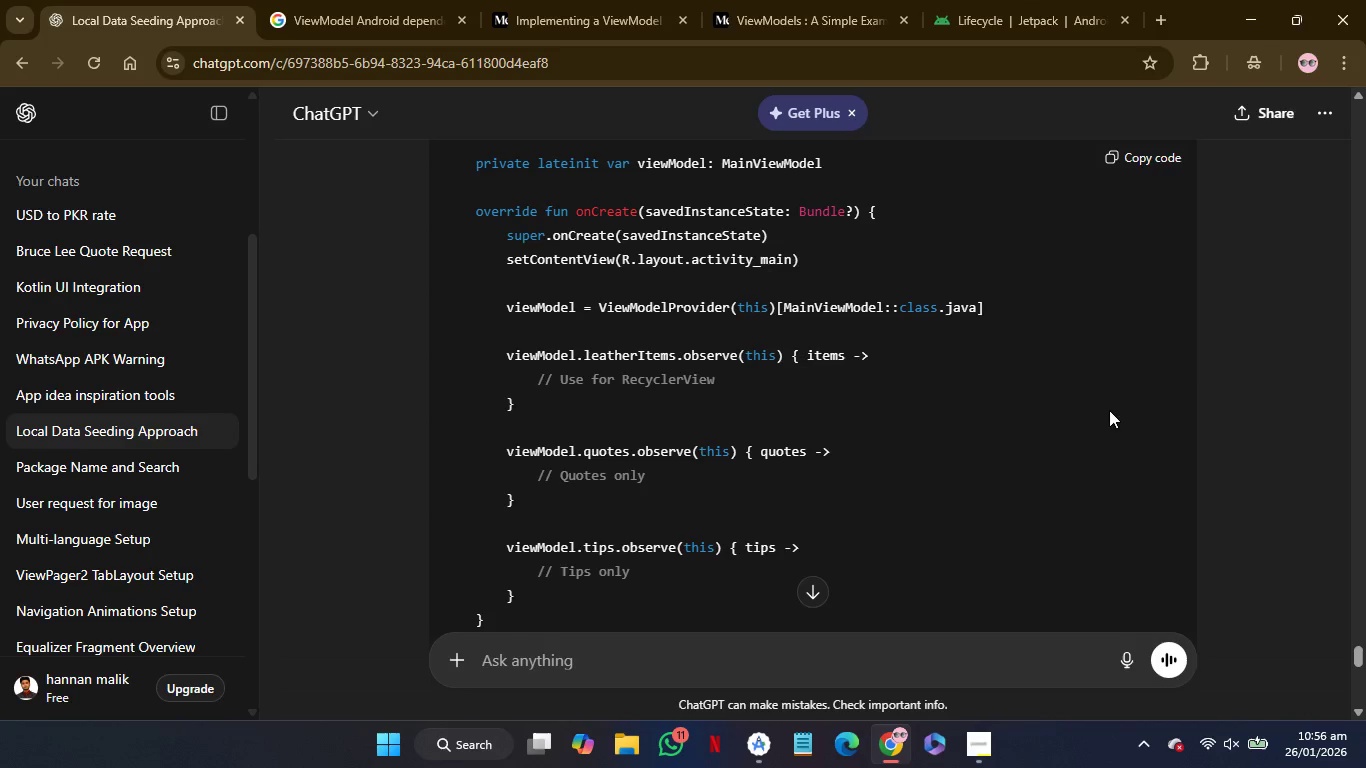 
wait(5.41)
 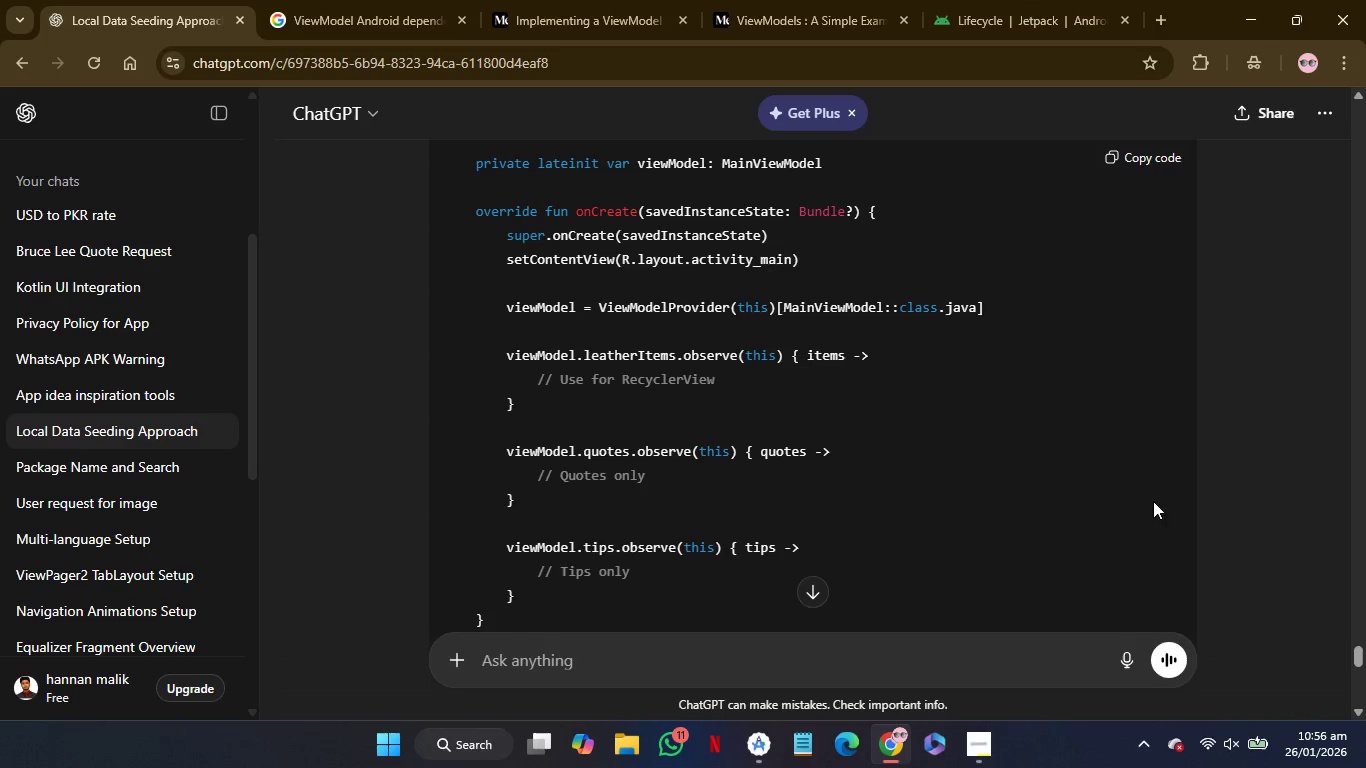 
scroll: coordinate [1234, 377], scroll_direction: down, amount: 3.0
 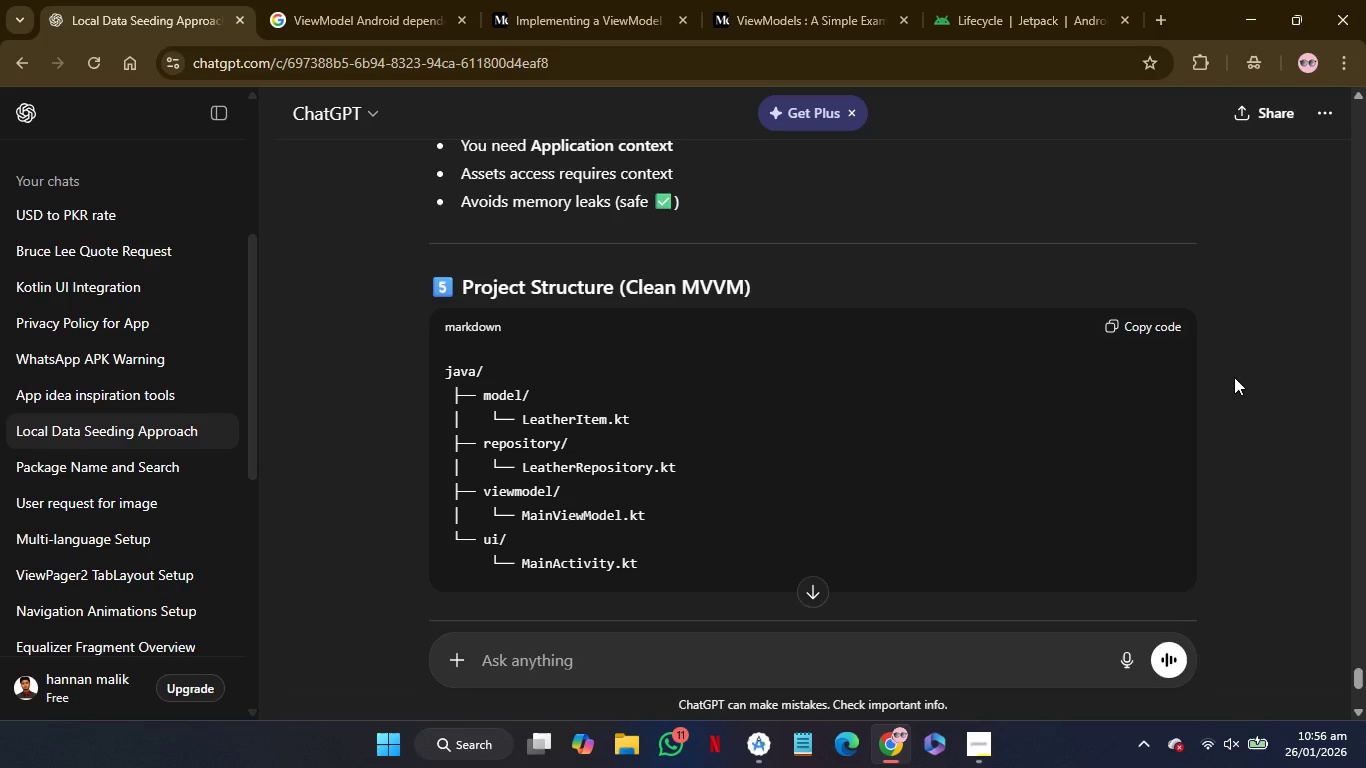 
scroll: coordinate [1235, 377], scroll_direction: up, amount: 6.0
 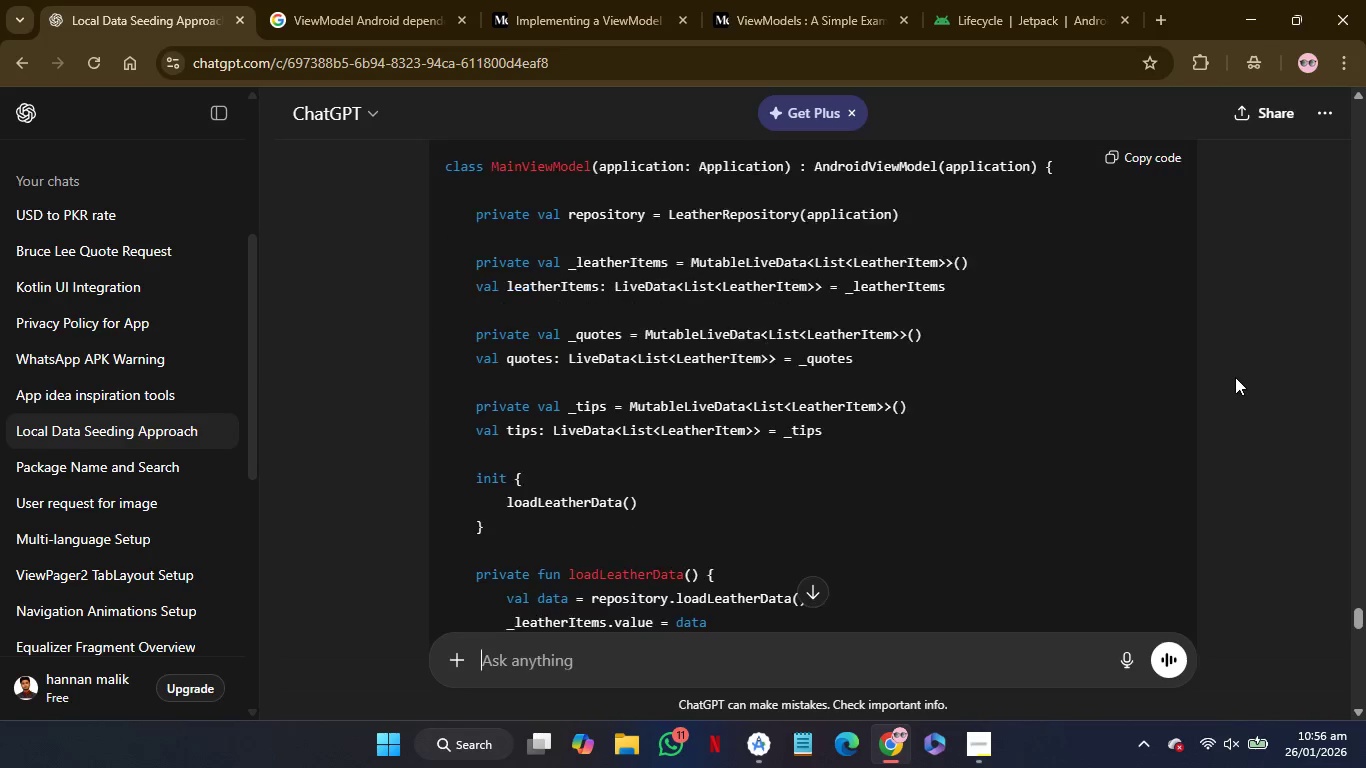 
scroll: coordinate [1235, 377], scroll_direction: down, amount: 1.0
 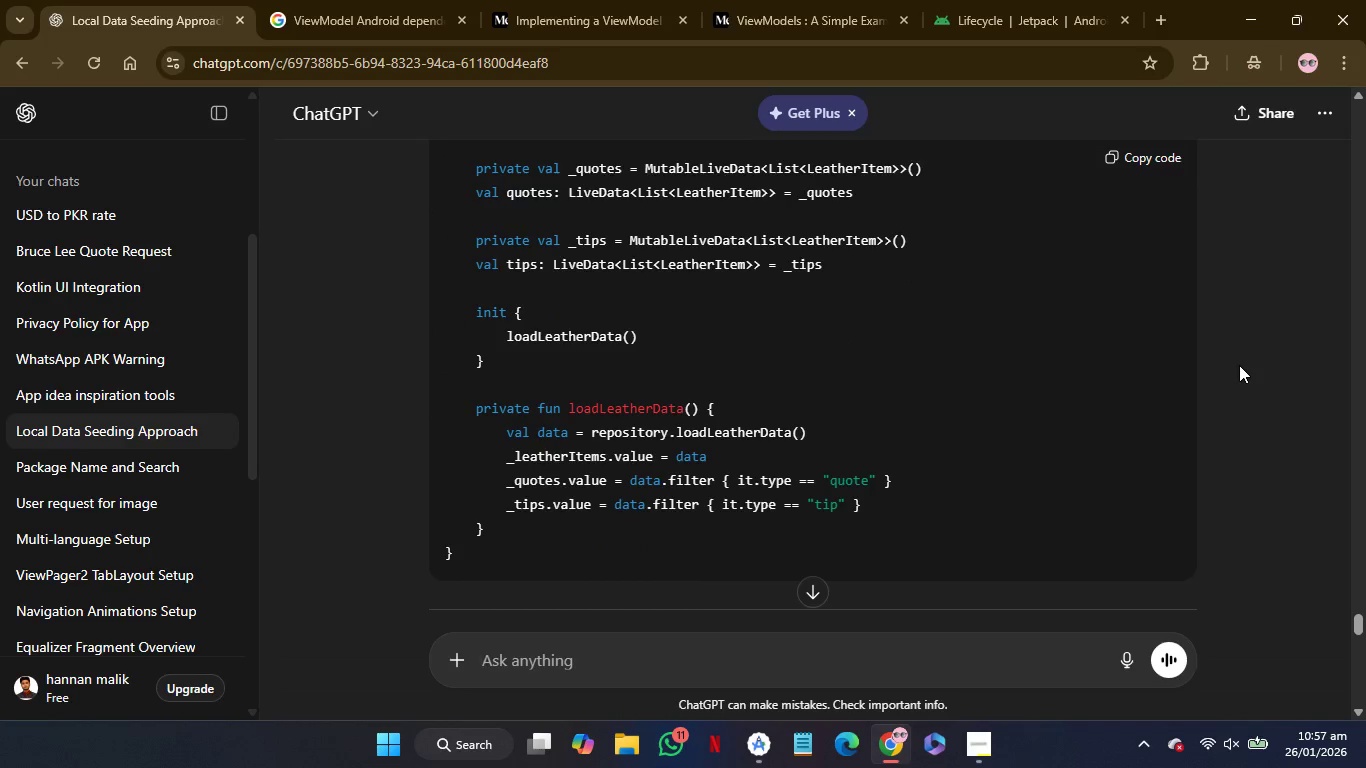 
wait(5.09)
 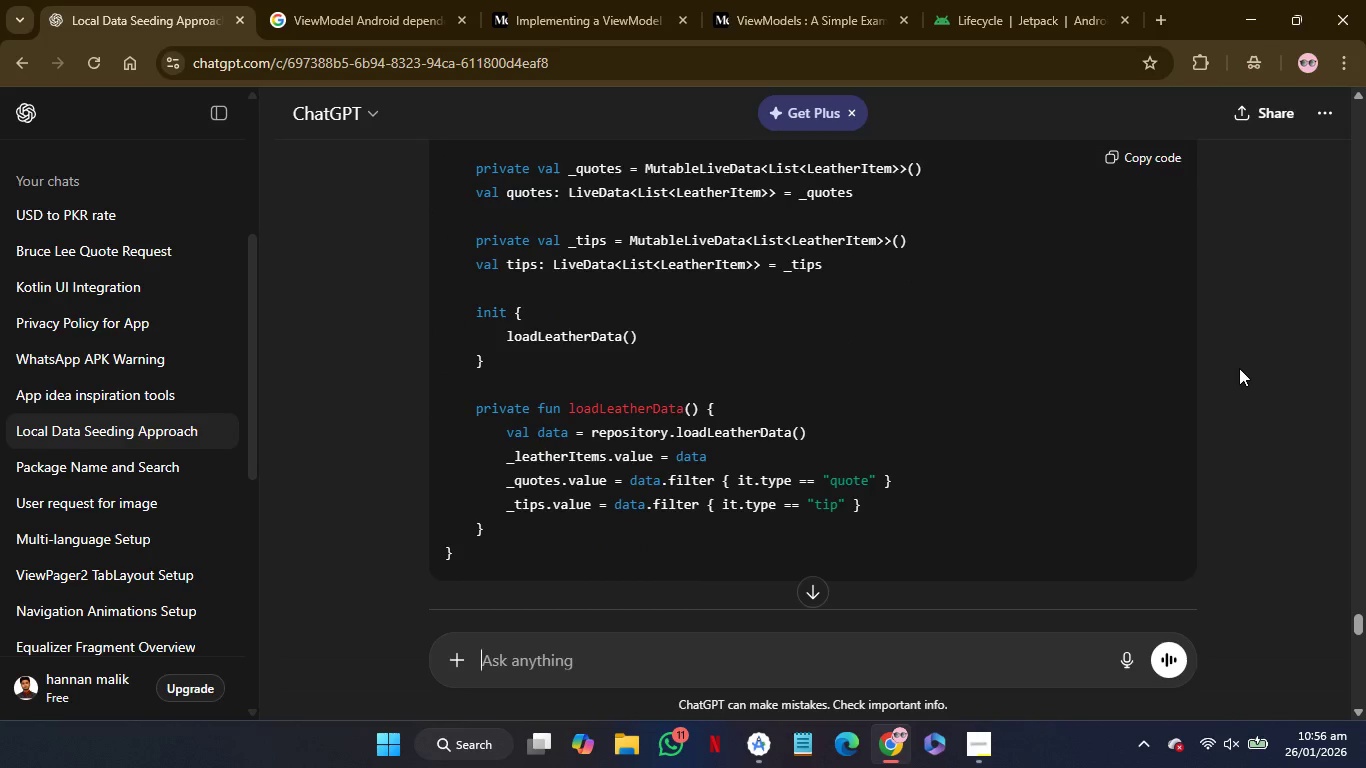 
scroll: coordinate [1239, 365], scroll_direction: up, amount: 1.0
 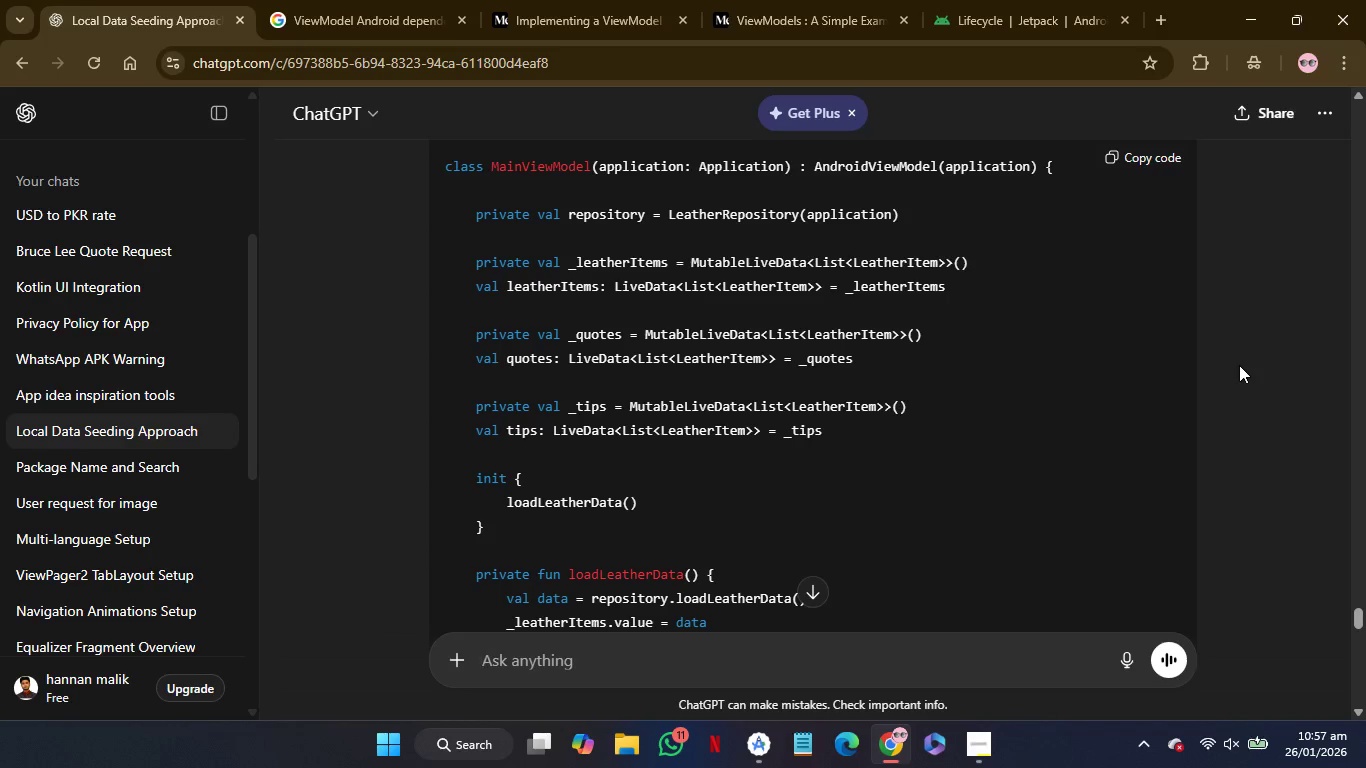 
scroll: coordinate [1239, 365], scroll_direction: down, amount: 2.0
 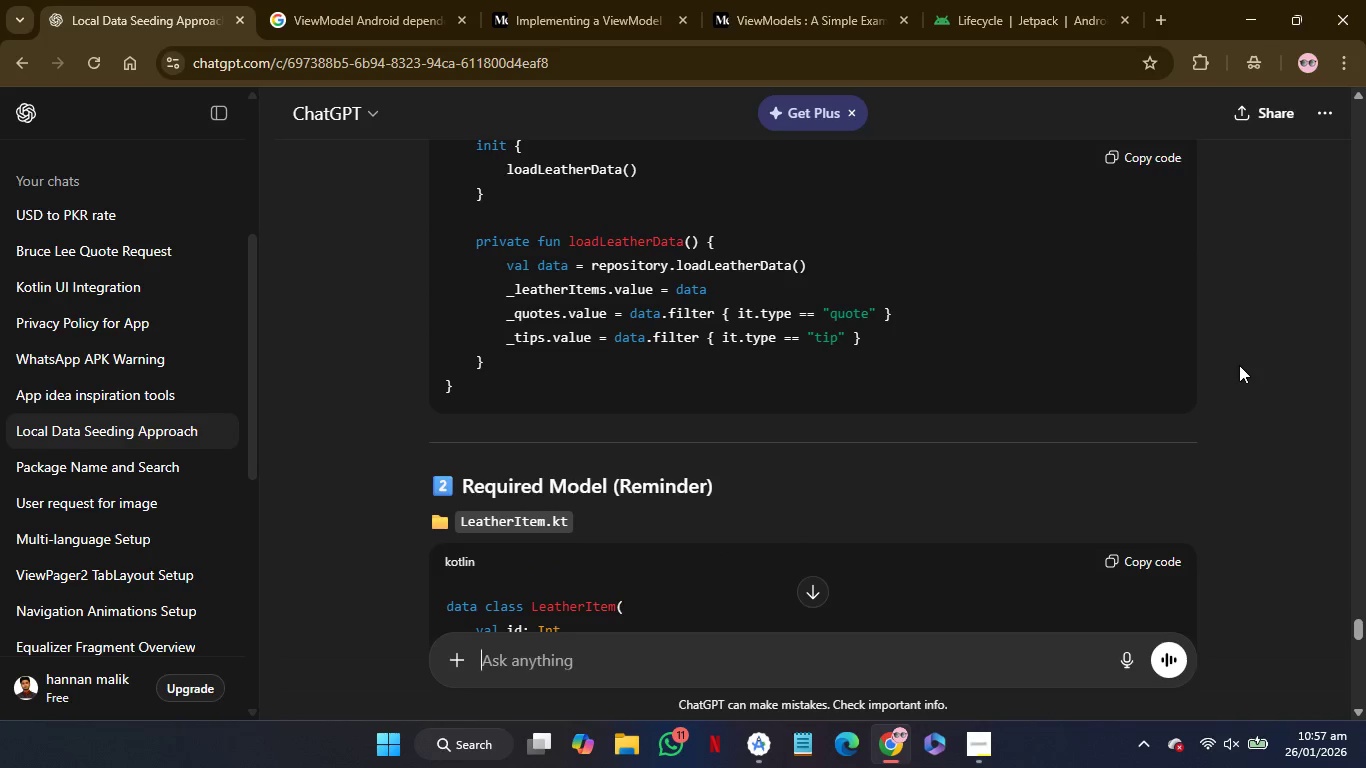 
wait(6.9)
 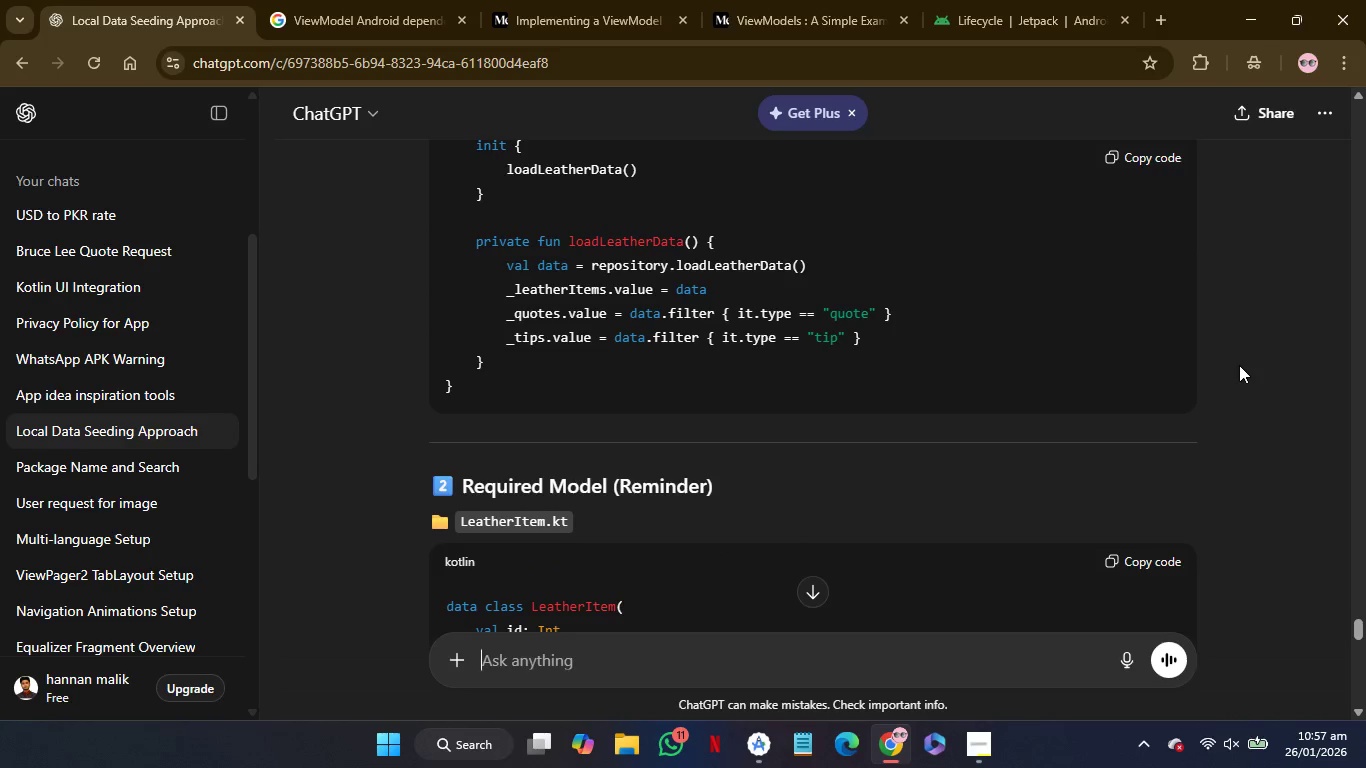 
scroll: coordinate [1239, 364], scroll_direction: up, amount: 19.0
 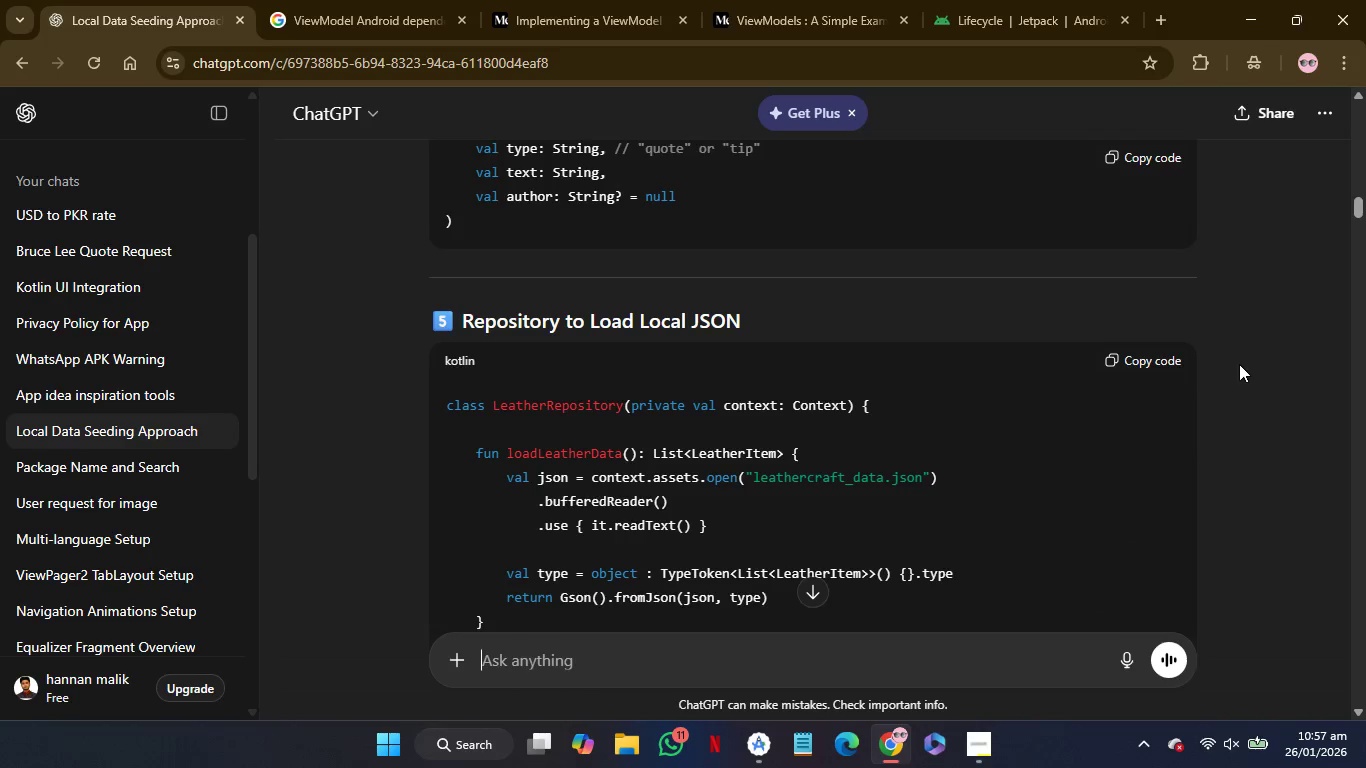 
scroll: coordinate [1239, 364], scroll_direction: down, amount: 1.0
 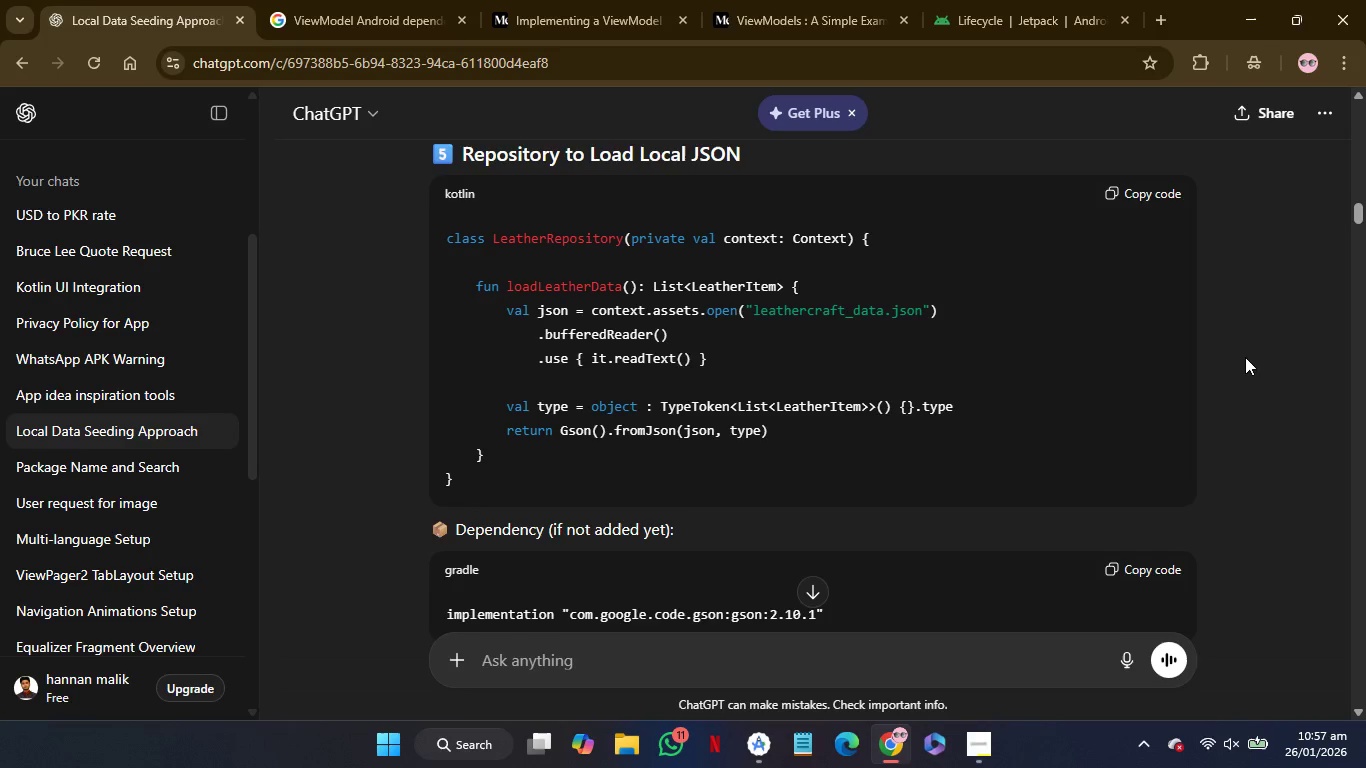 
wait(12.74)
 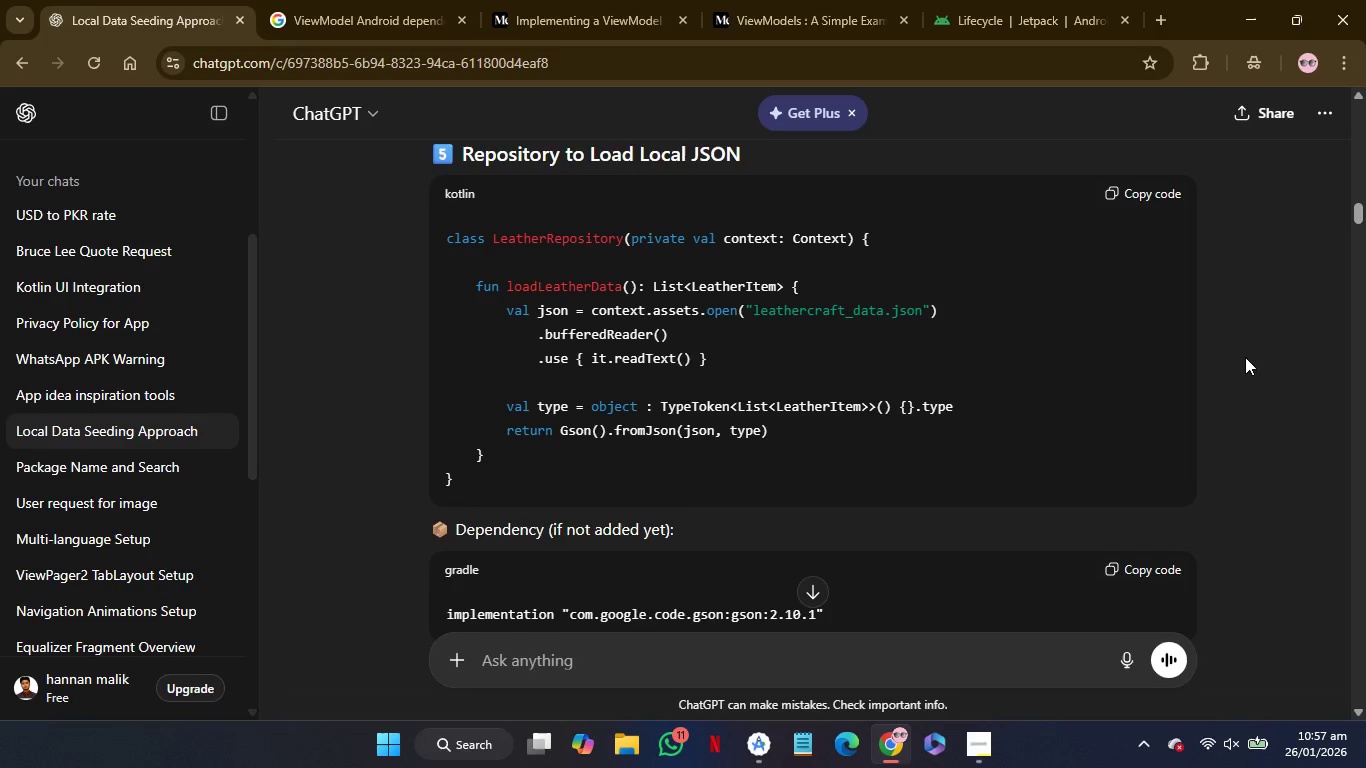 
scroll: coordinate [1246, 357], scroll_direction: down, amount: 1.0
 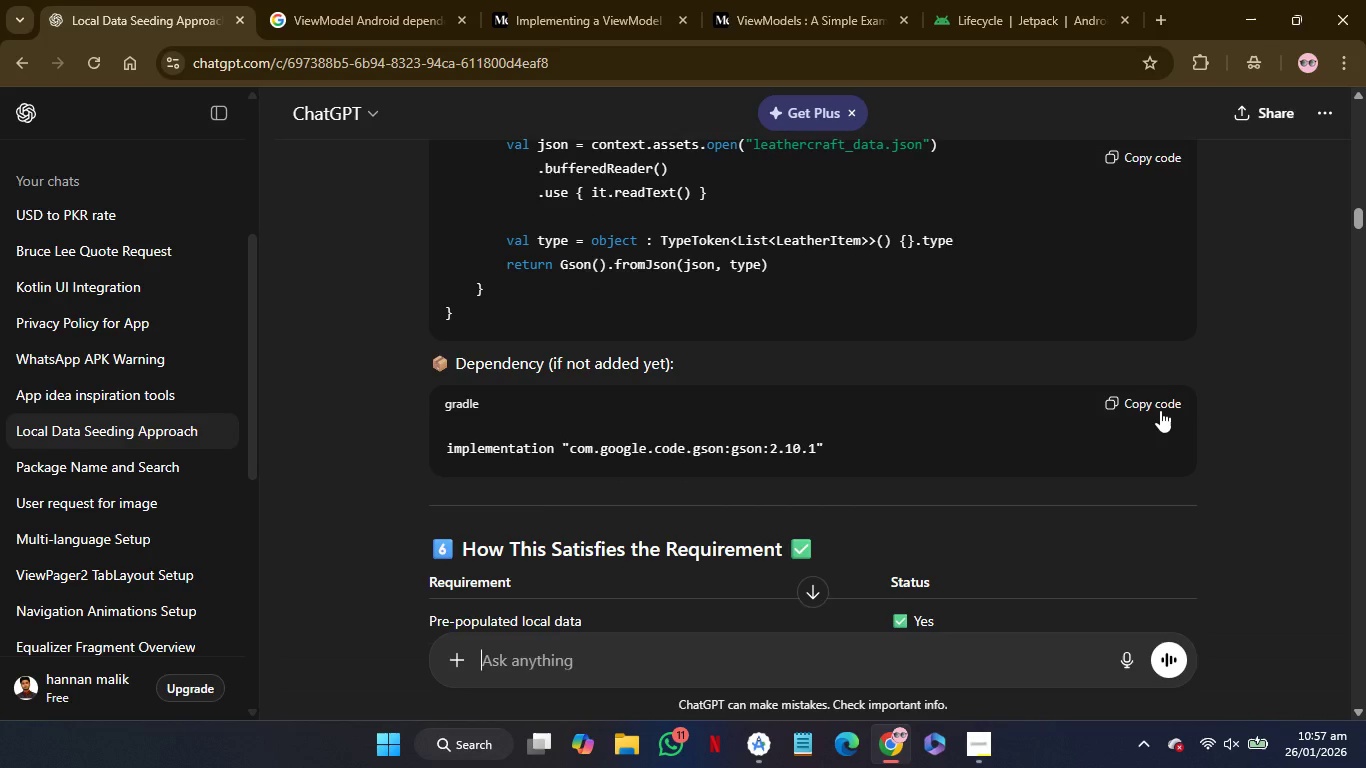 
left_click([1160, 410])
 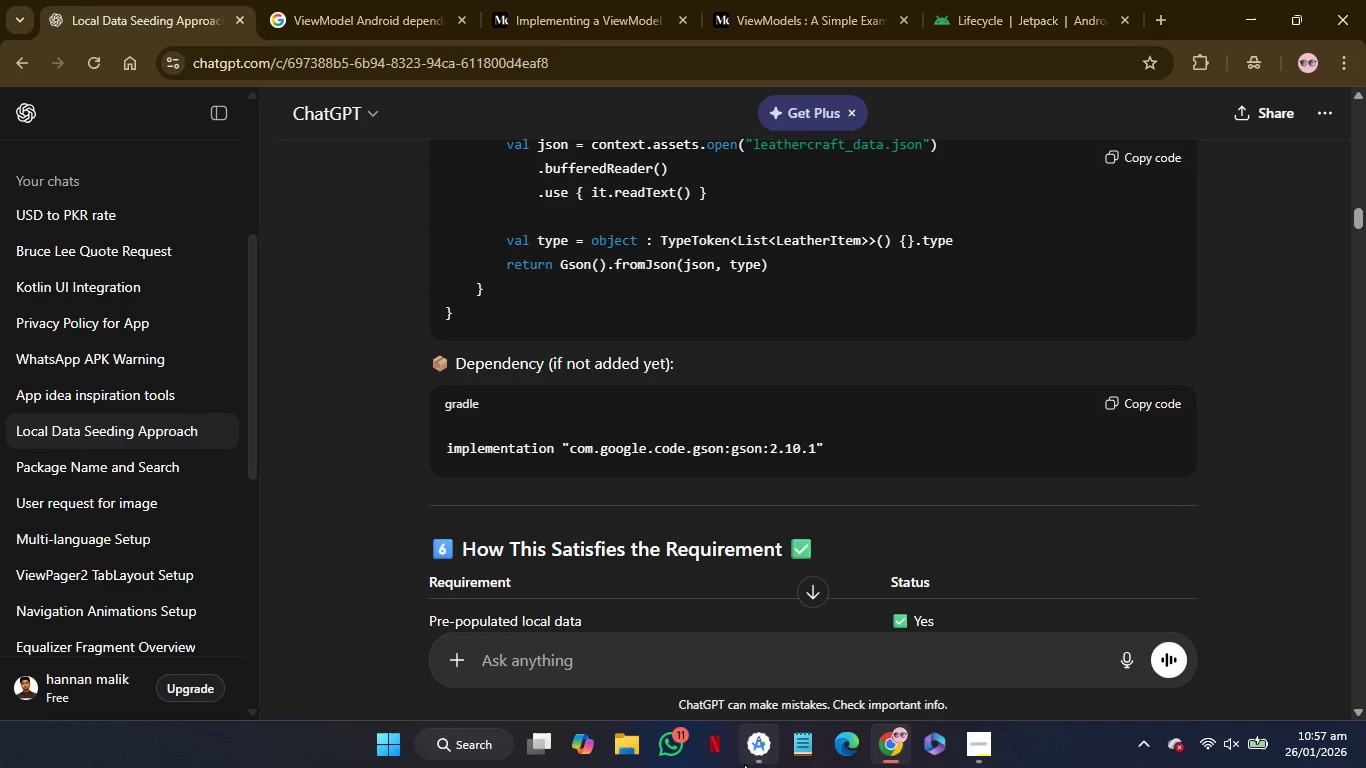 
left_click([743, 758])
 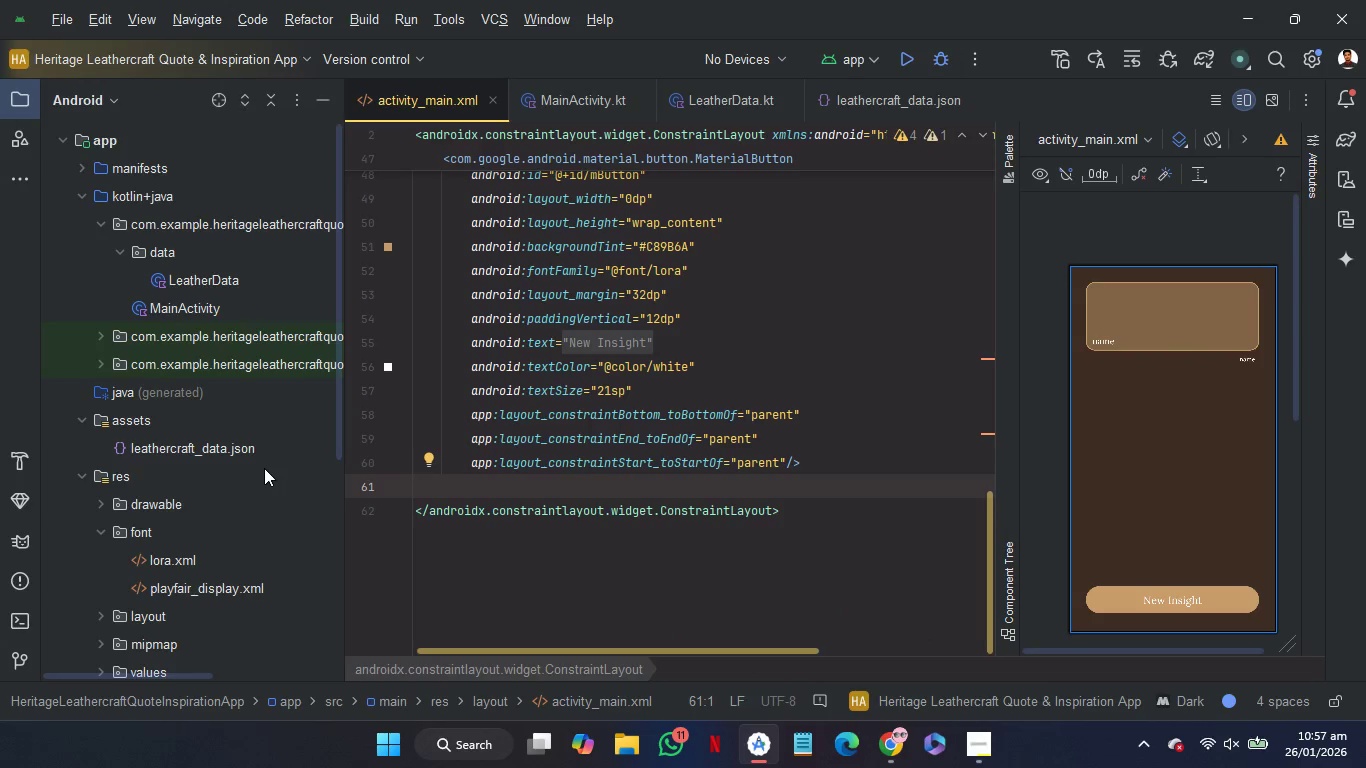 
scroll: coordinate [174, 472], scroll_direction: down, amount: 5.0
 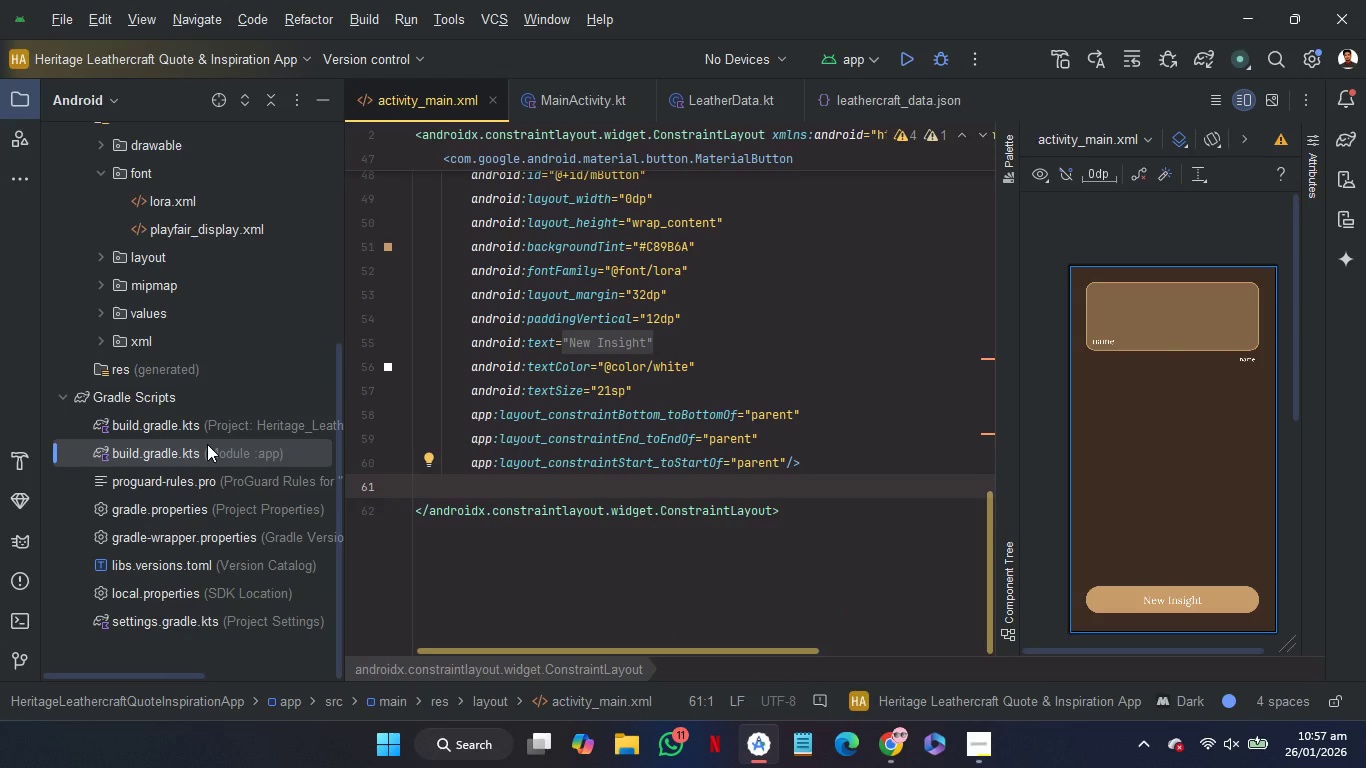 
double_click([207, 444])
 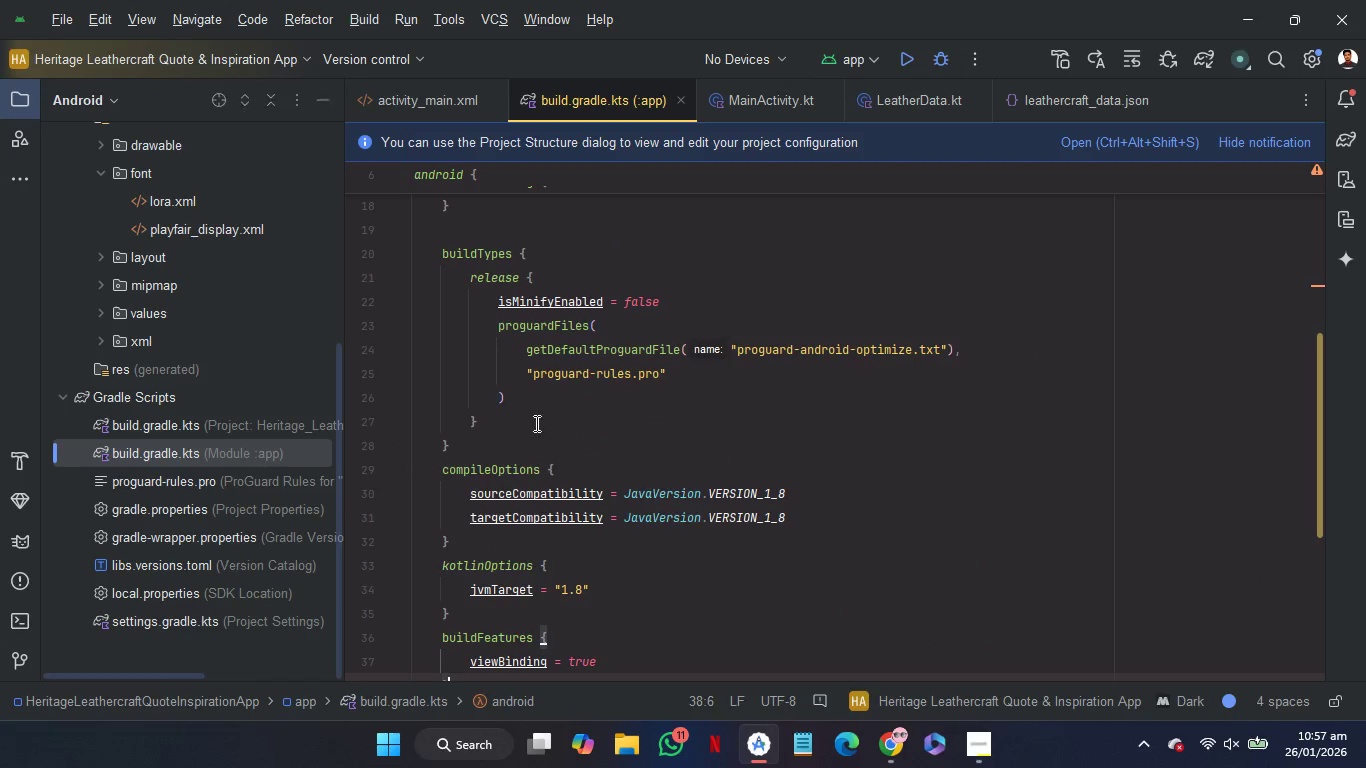 
scroll: coordinate [546, 419], scroll_direction: down, amount: 6.0
 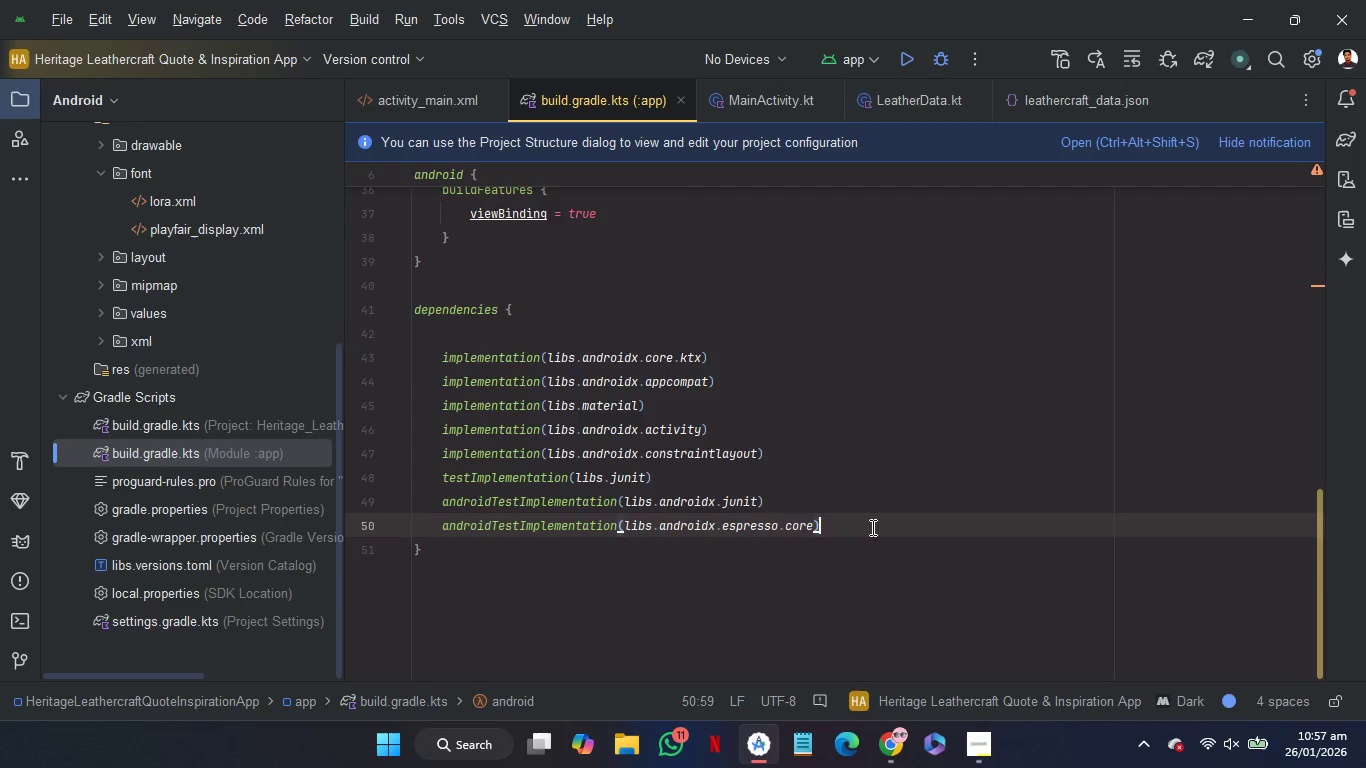 
key(Control+V)
 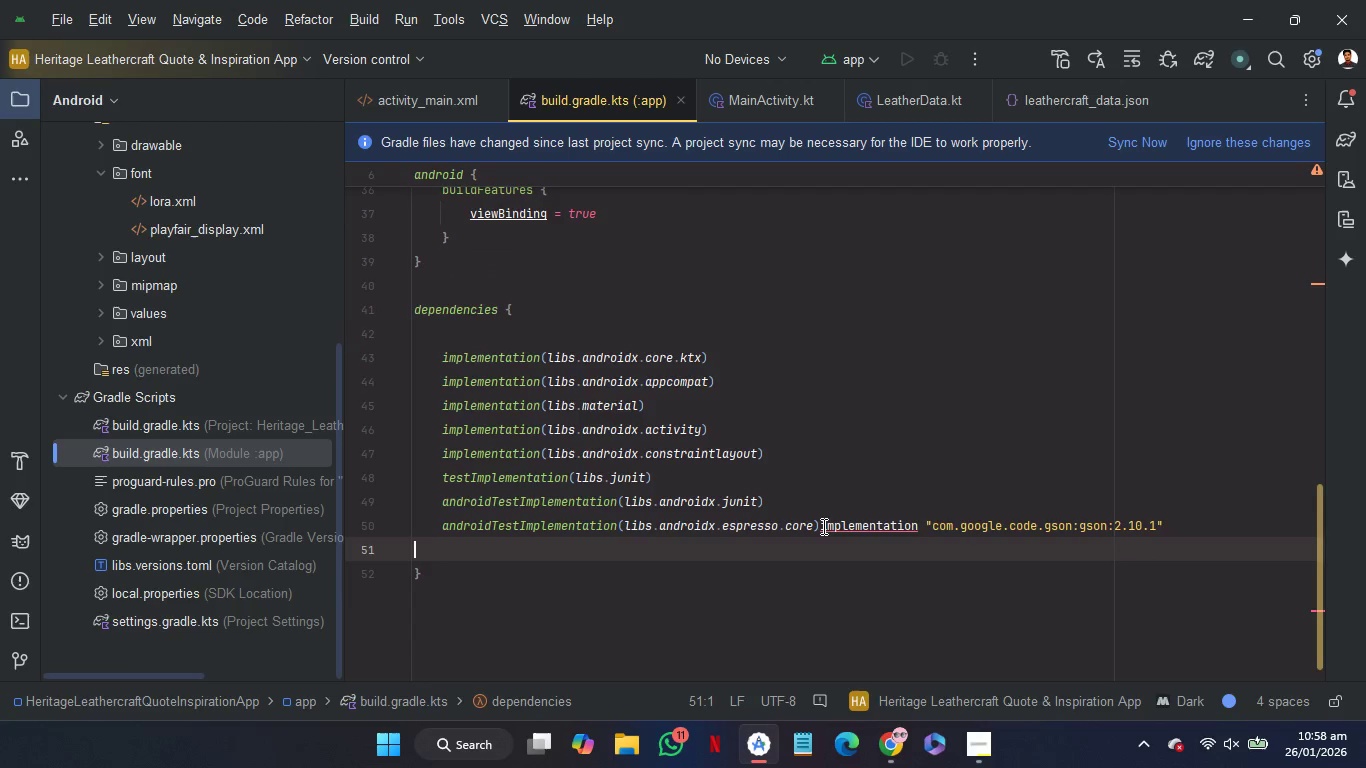 
left_click([822, 526])
 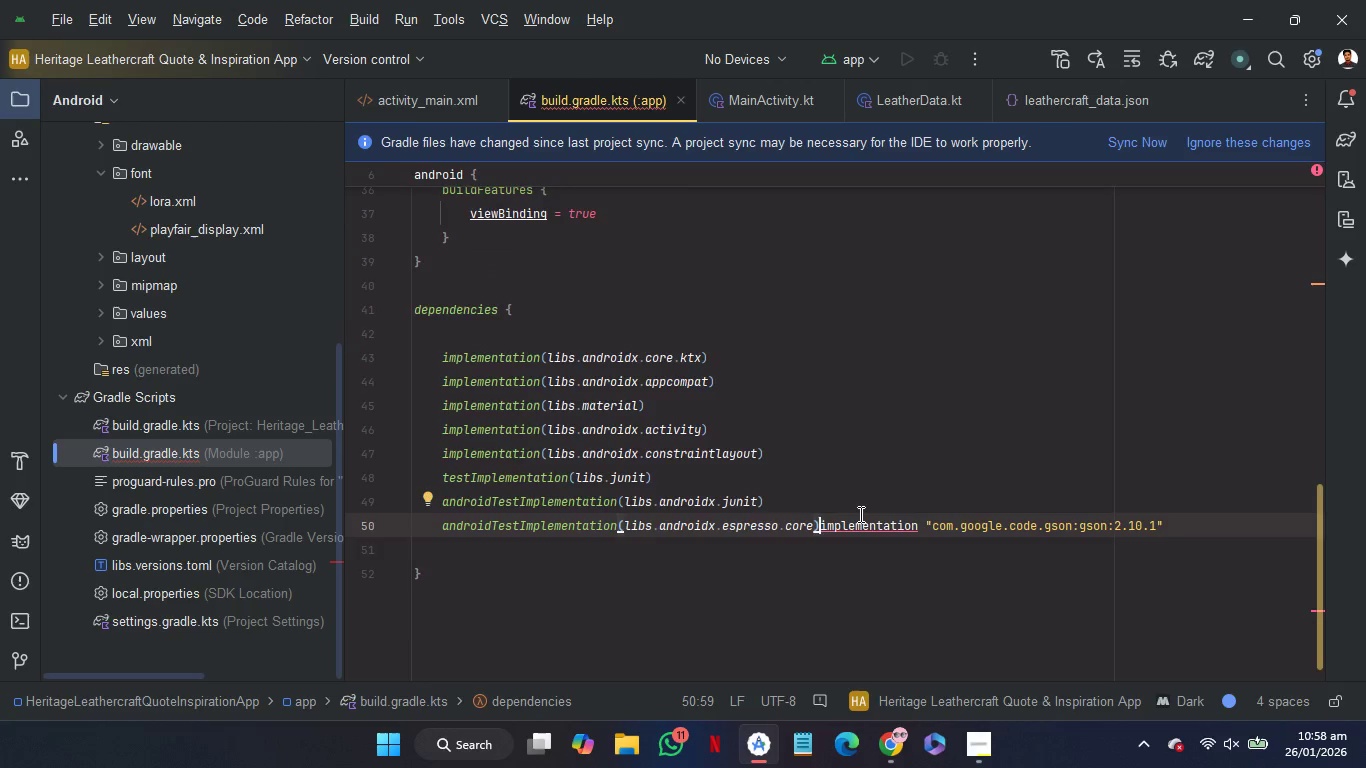 
key(Enter)
 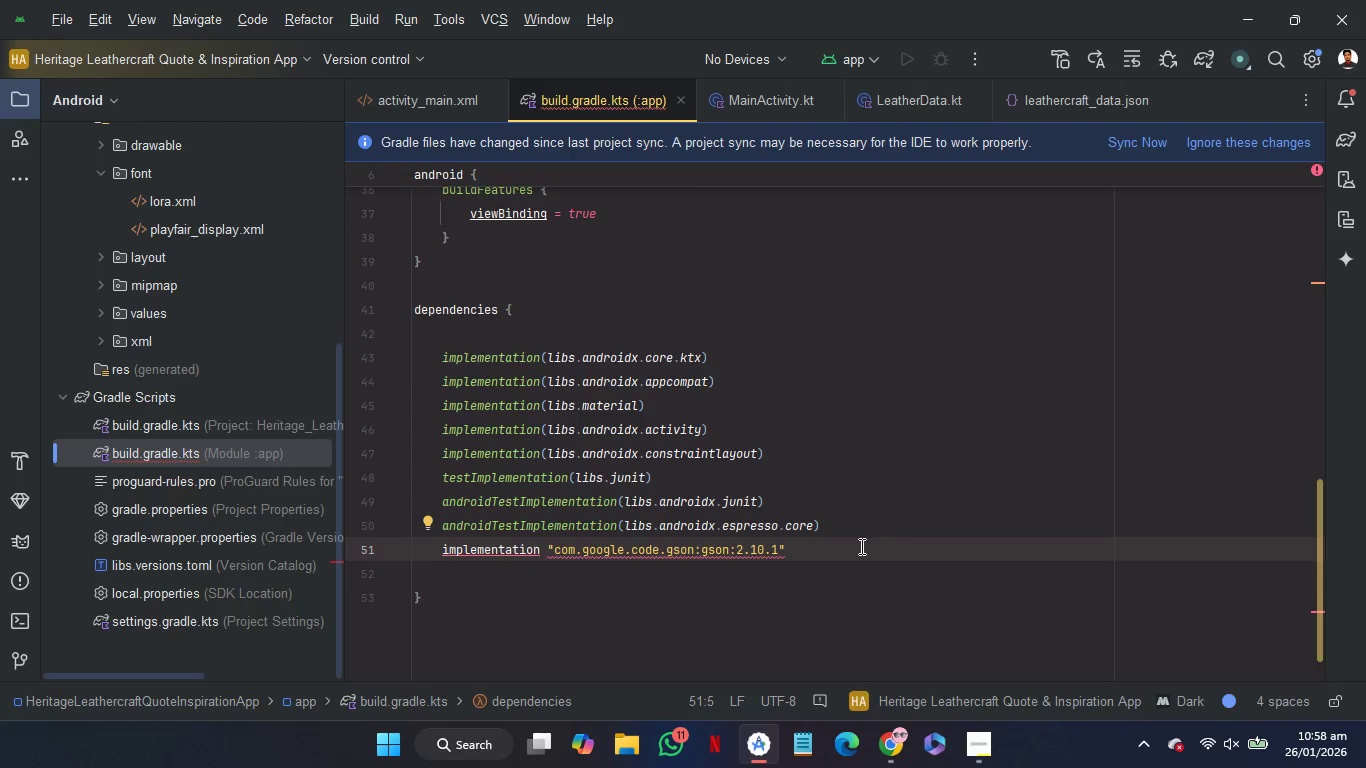 
left_click_drag(start_coordinate=[826, 543], to_coordinate=[544, 558])
 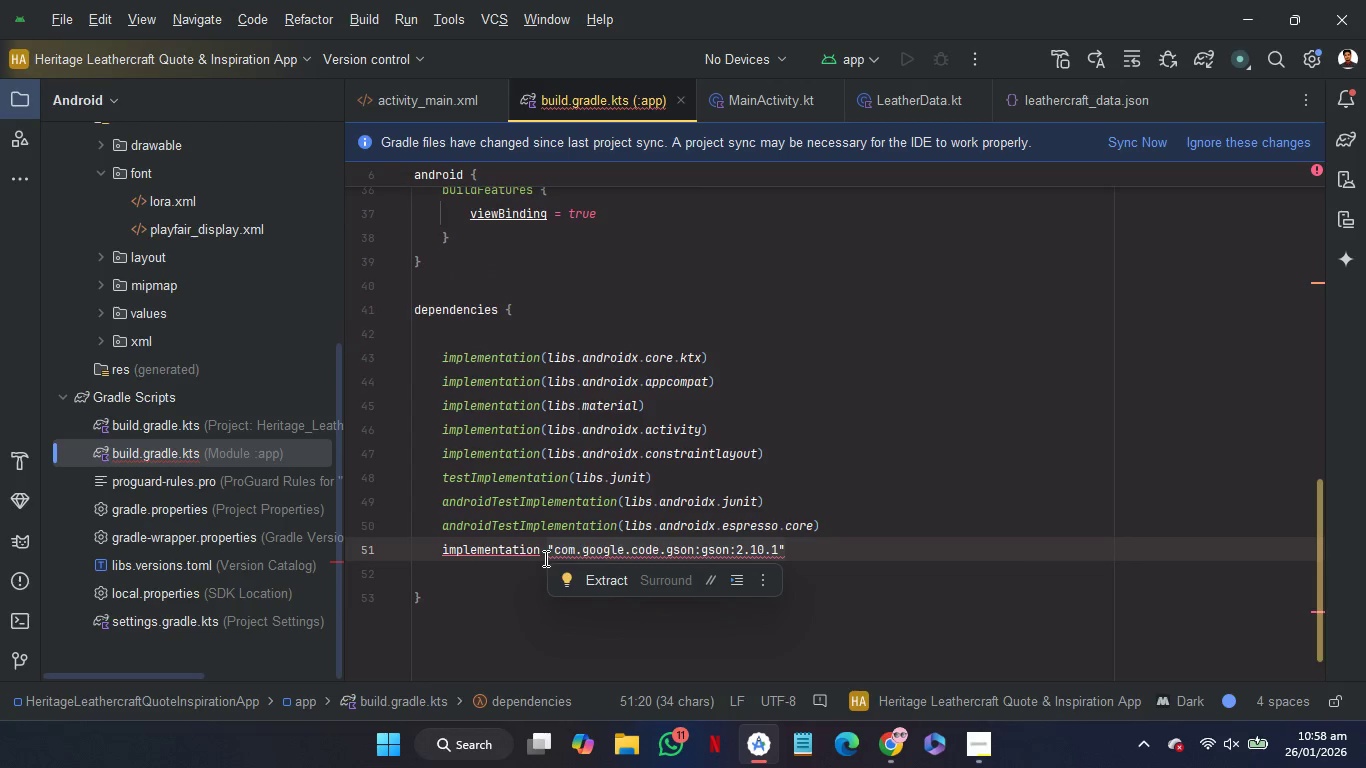 
key(Shift+9)
 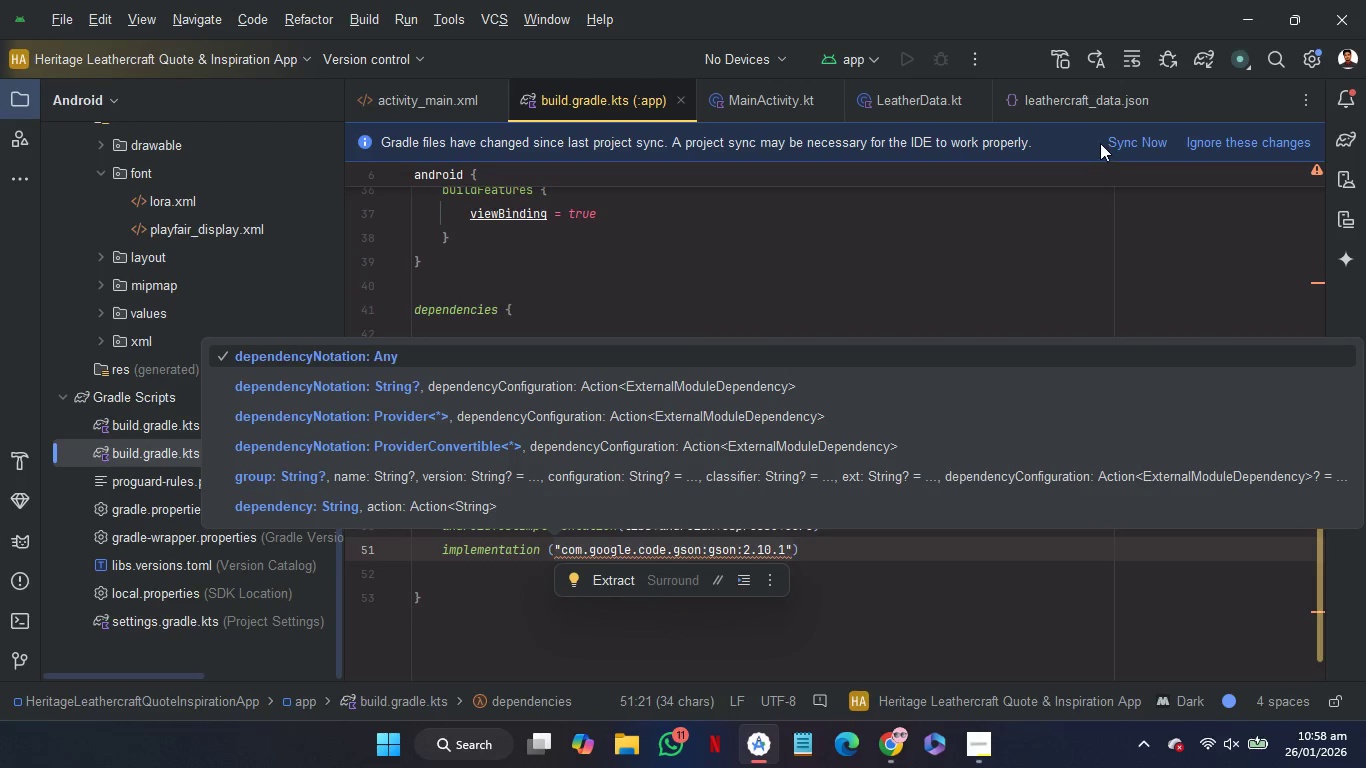 
left_click([1117, 145])
 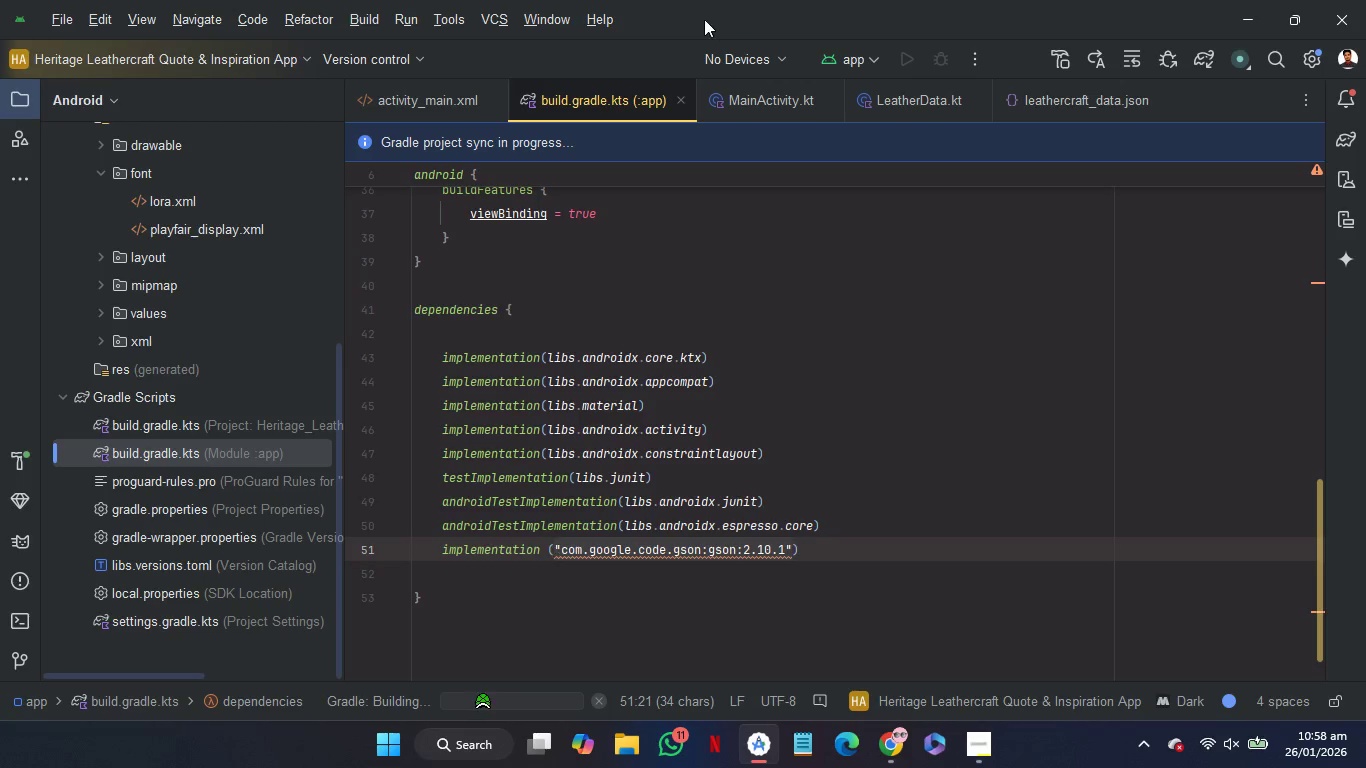 
left_click([697, 19])
 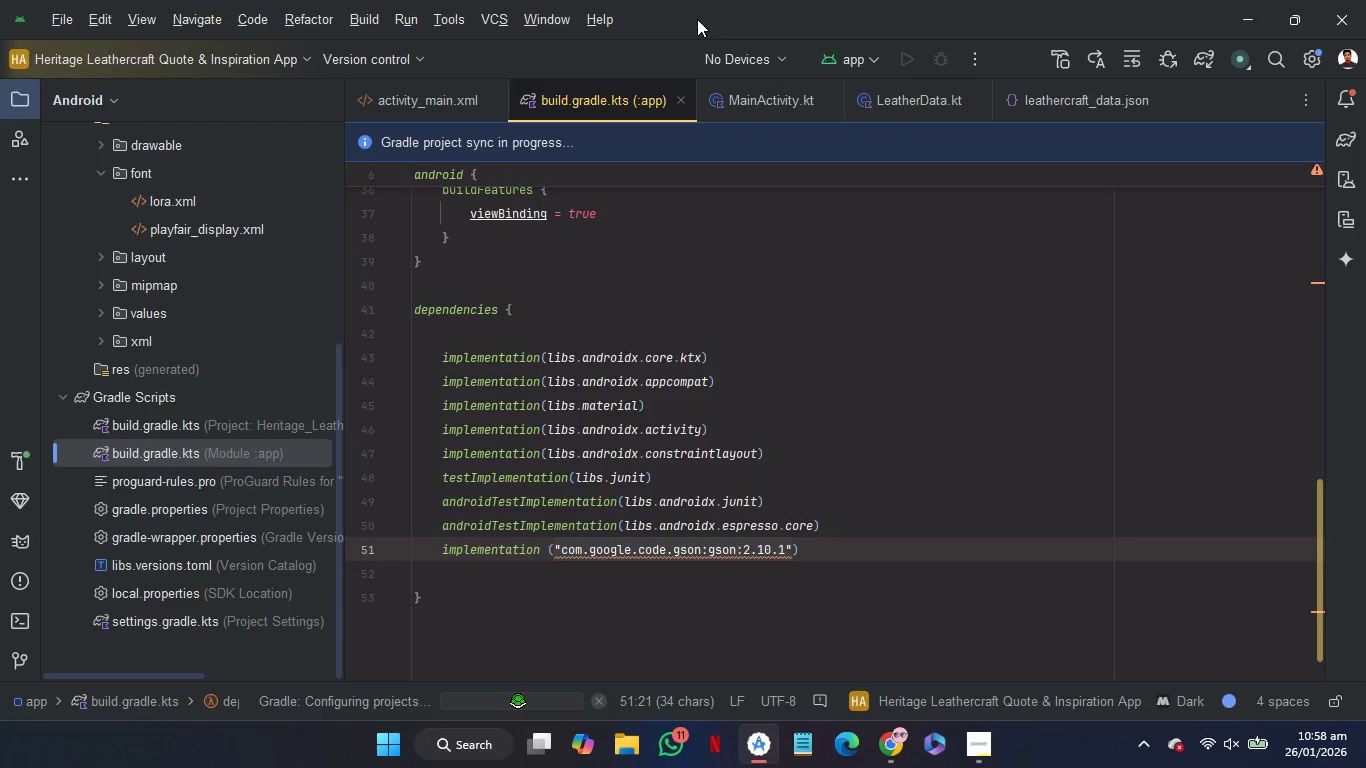 
wait(6.31)
 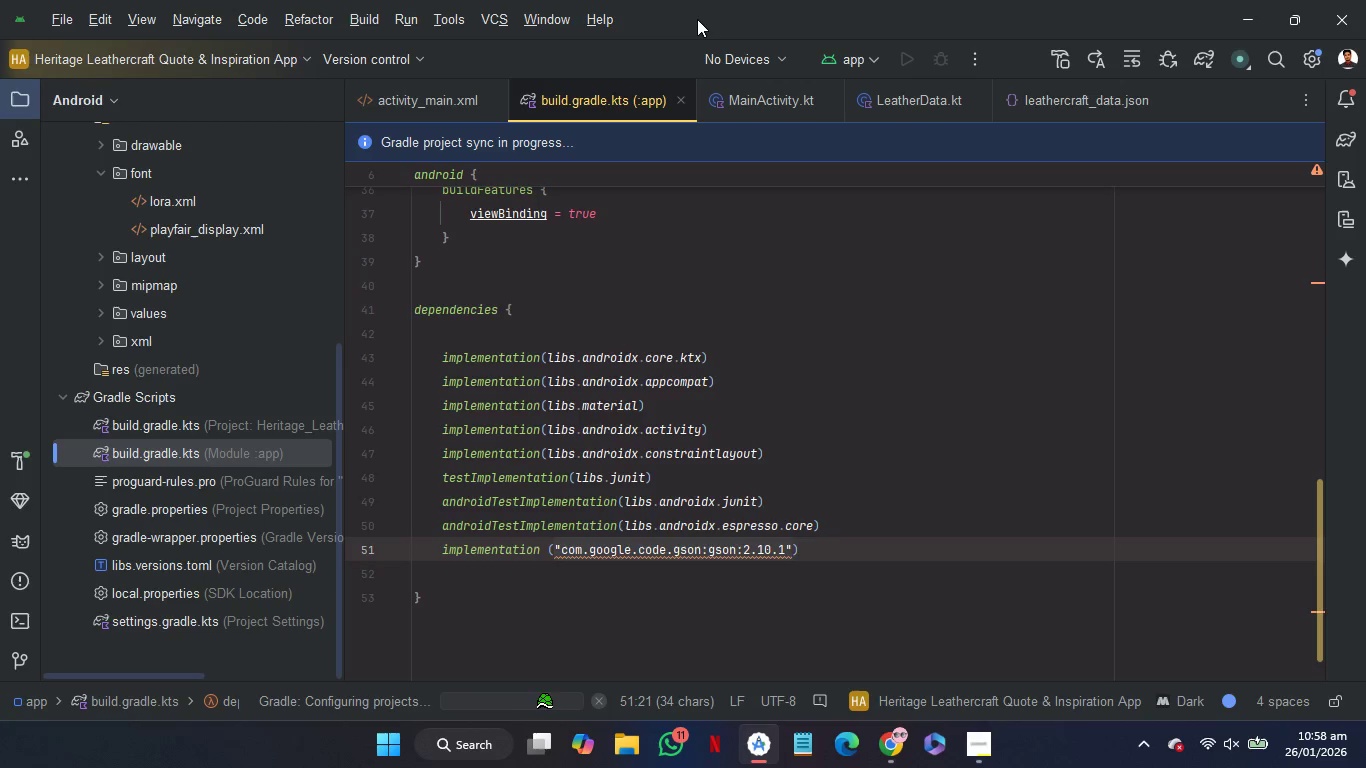 
scroll: coordinate [240, 326], scroll_direction: up, amount: 14.0
 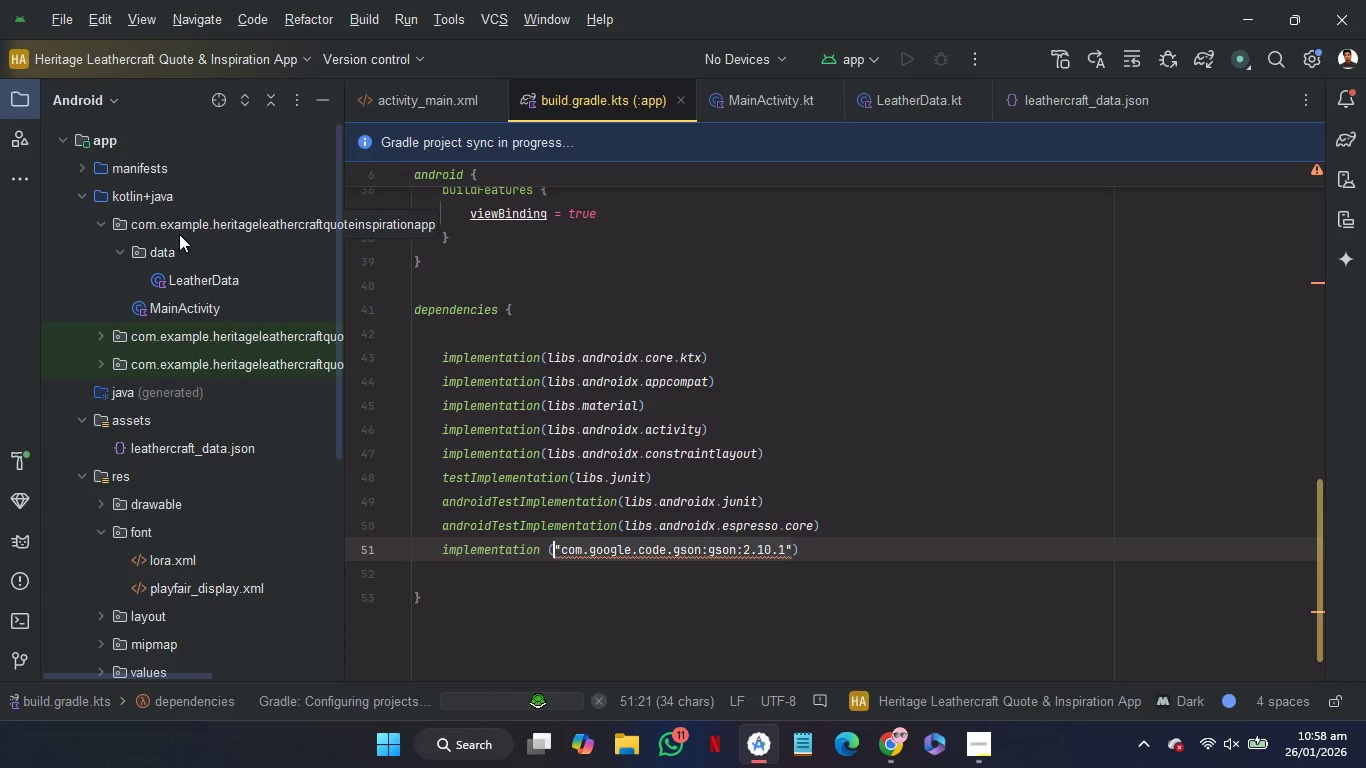 
left_click([180, 229])
 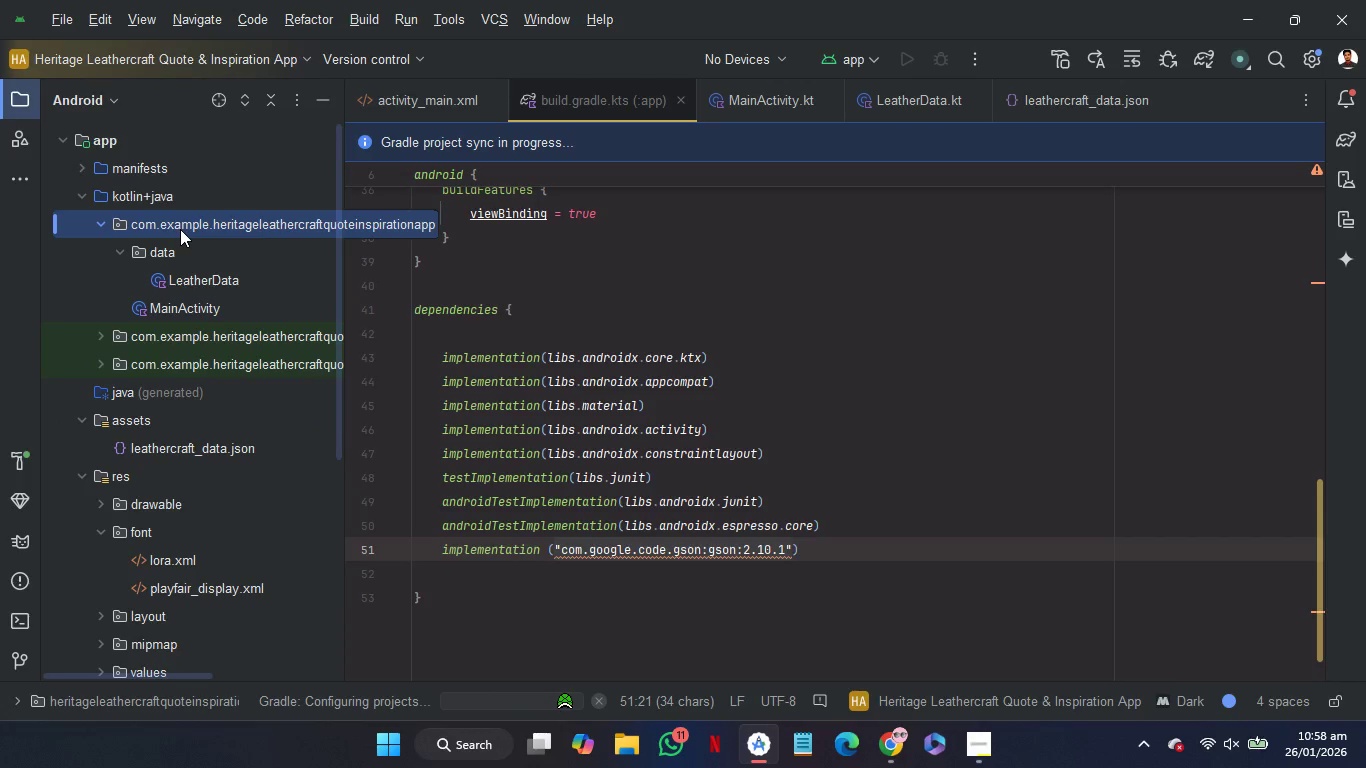 
right_click([180, 229])
 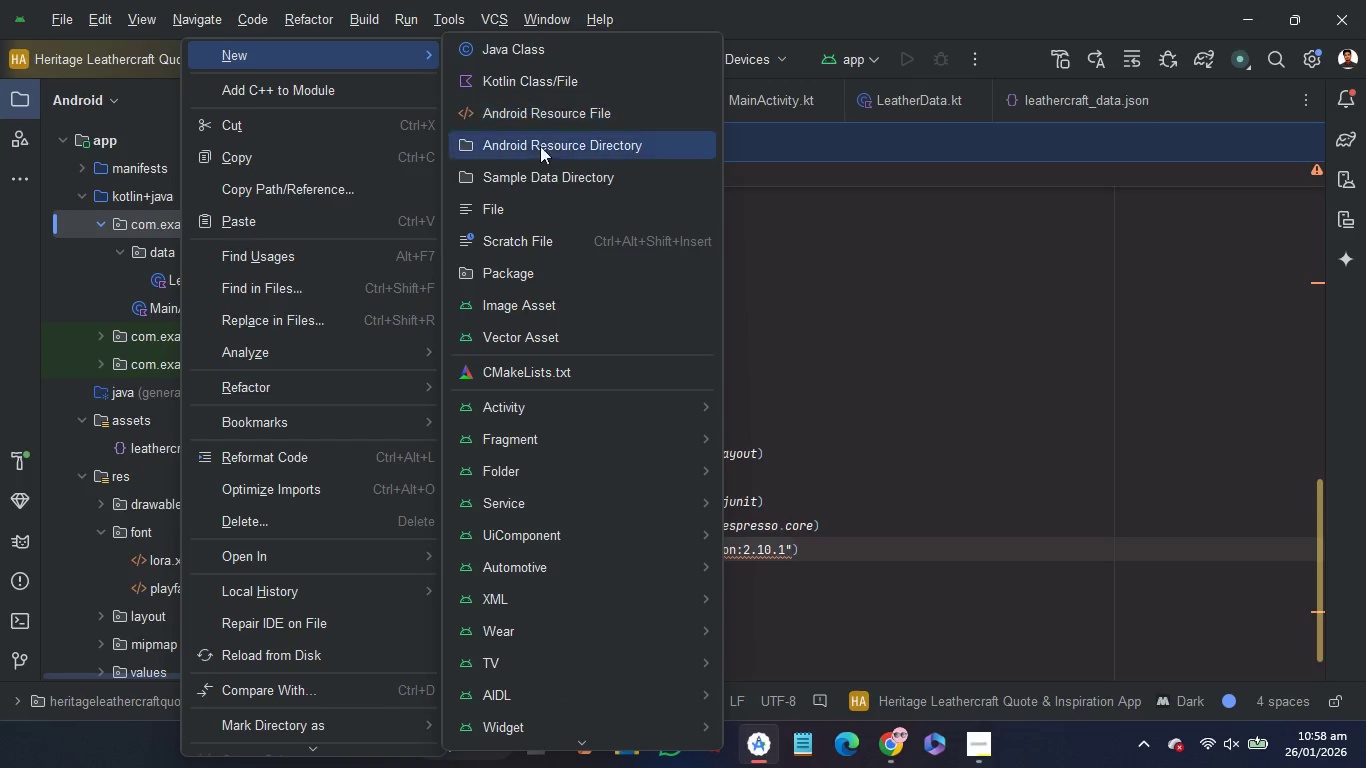 
wait(5.33)
 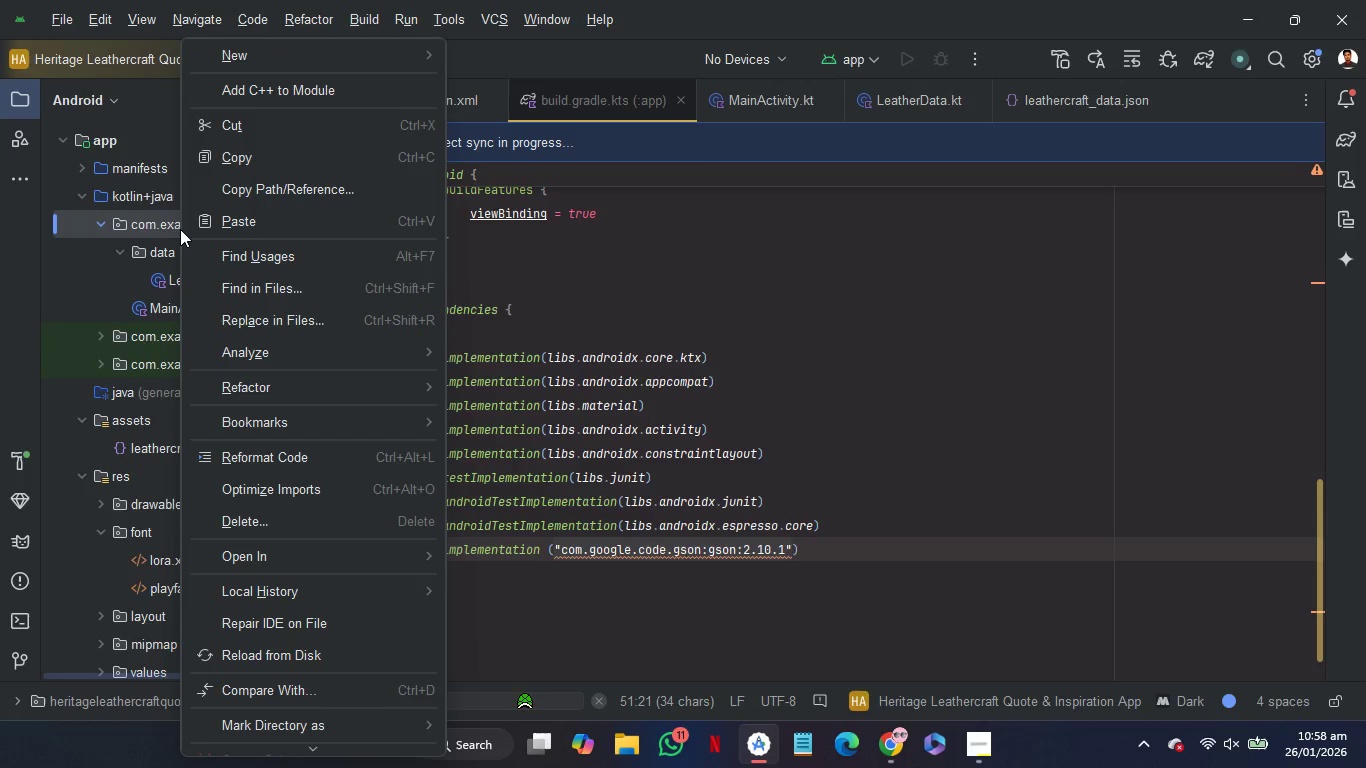 
left_click([548, 266])
 